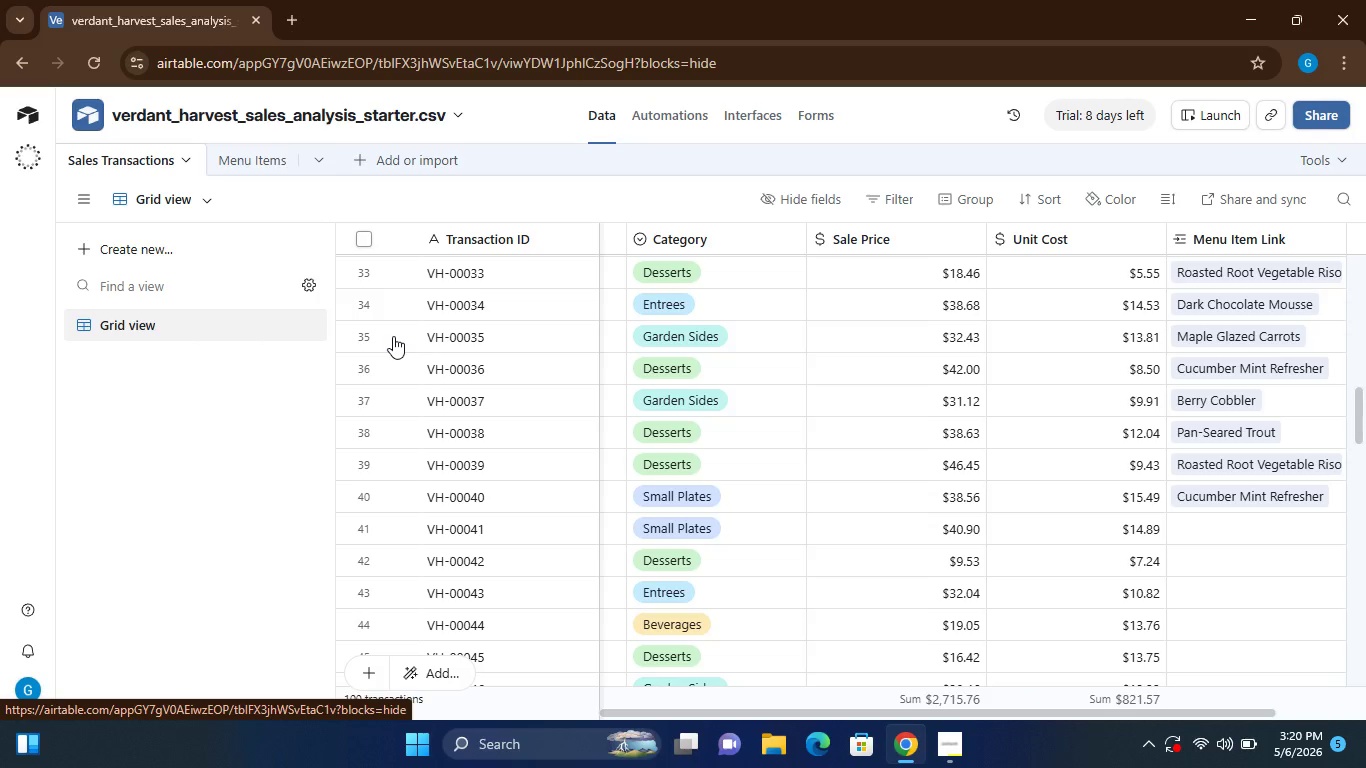 
mouse_move([863, 424])
 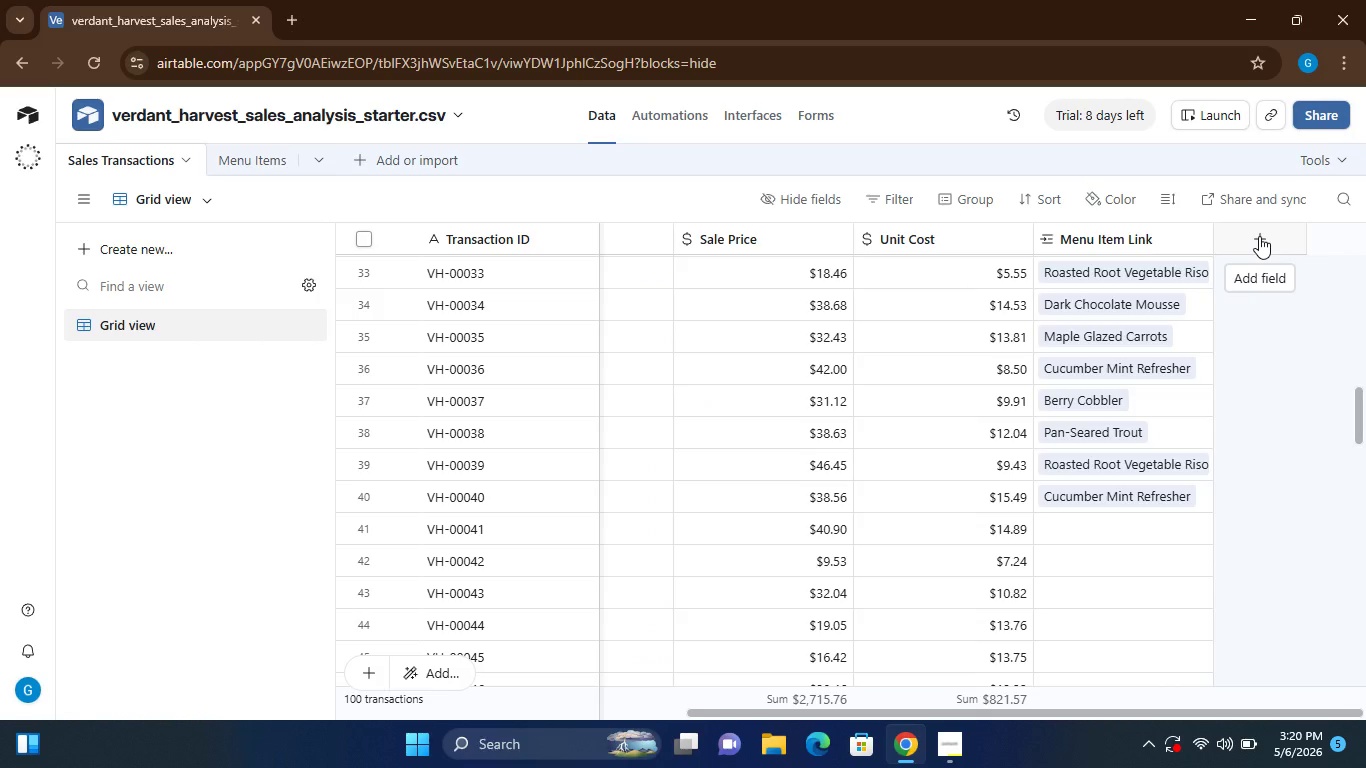 
wait(6.29)
 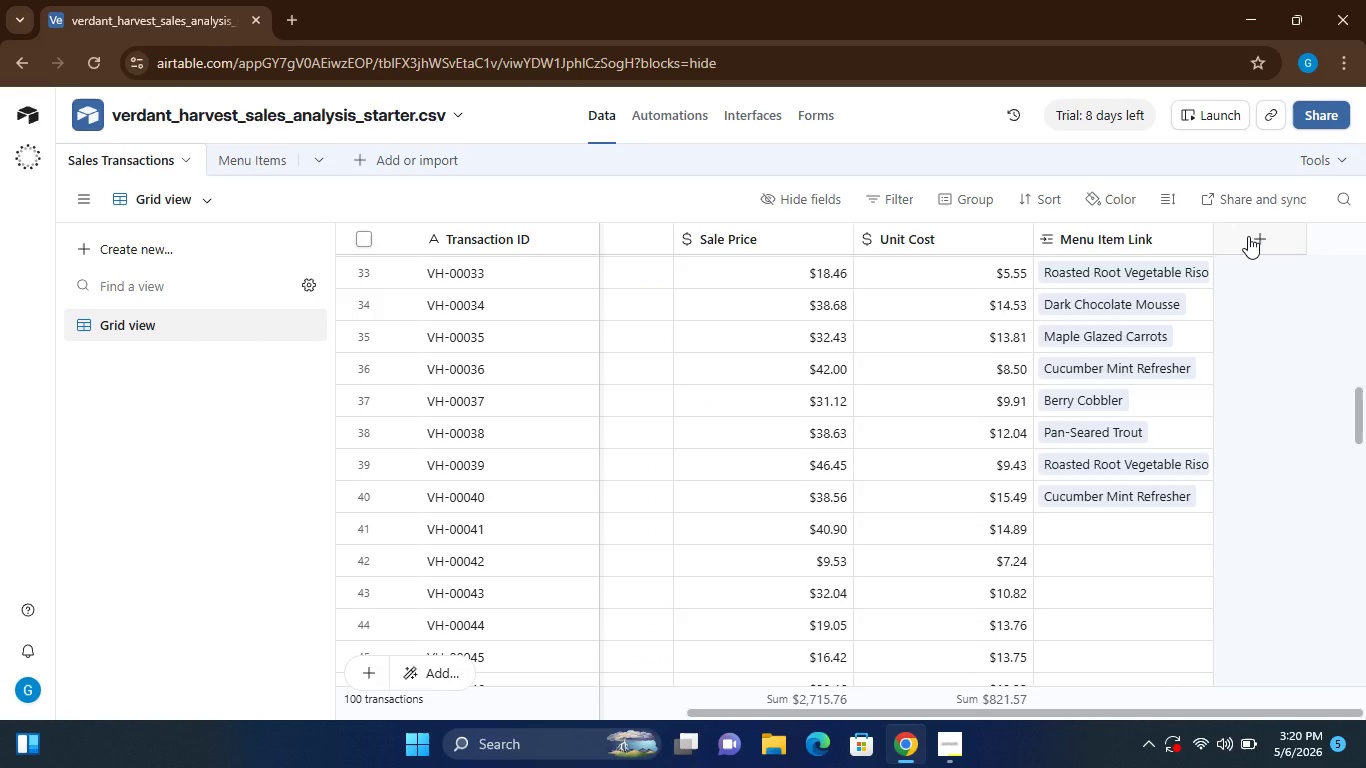 
left_click([1269, 239])
 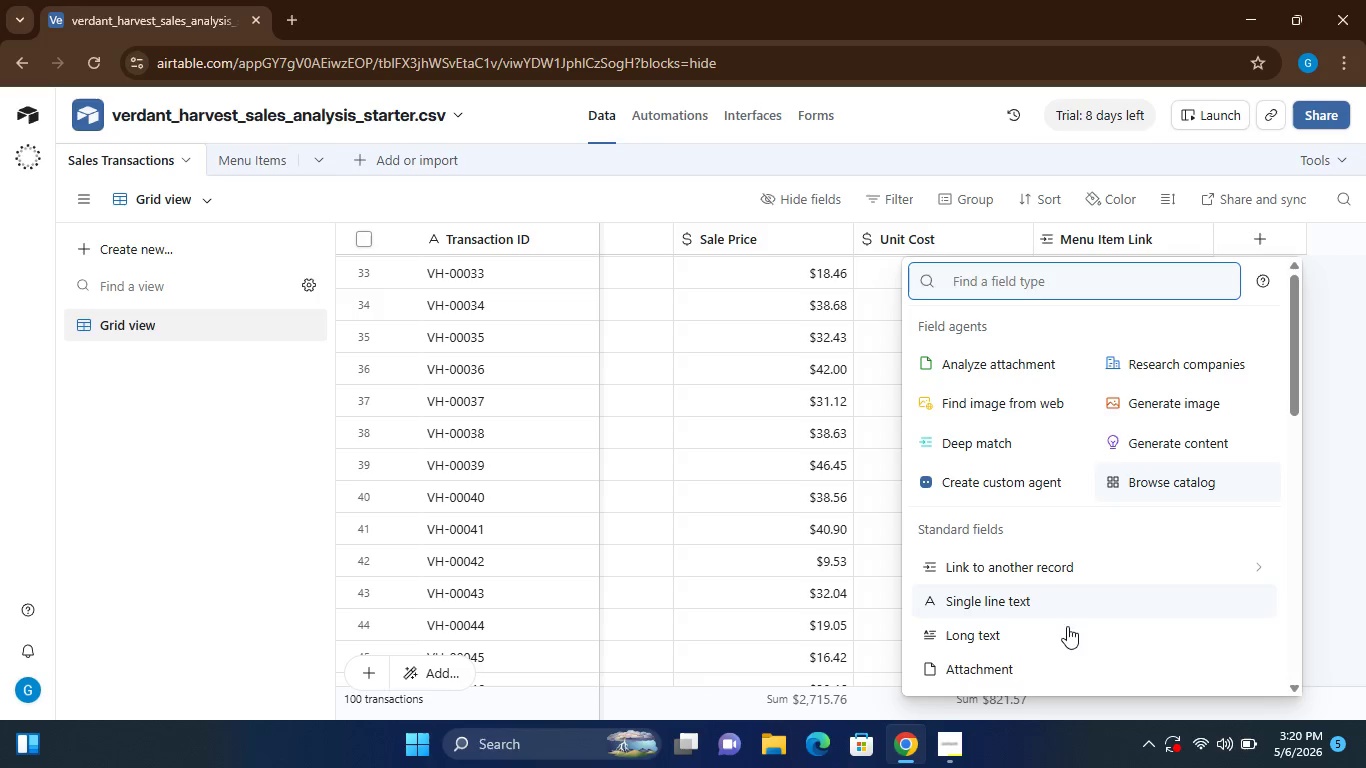 
mouse_move([1015, 589])
 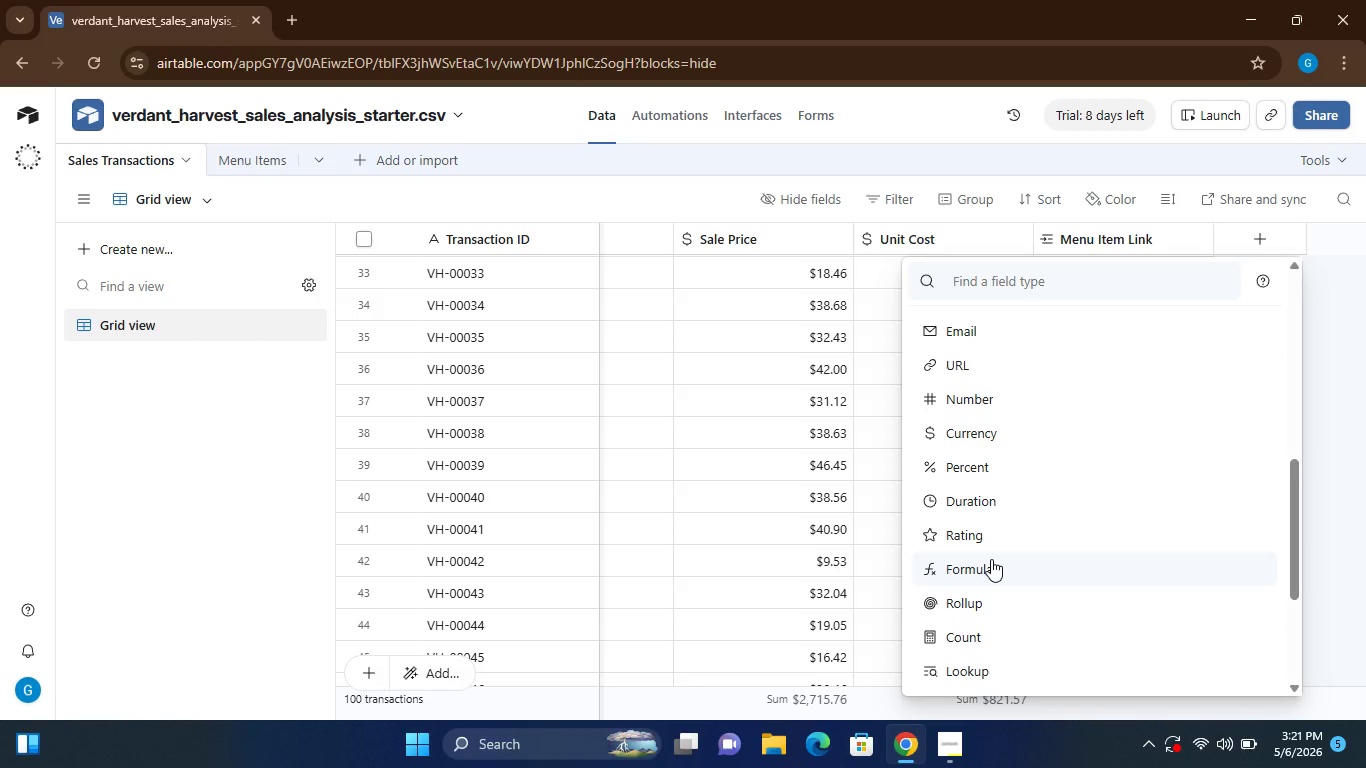 
left_click([991, 559])
 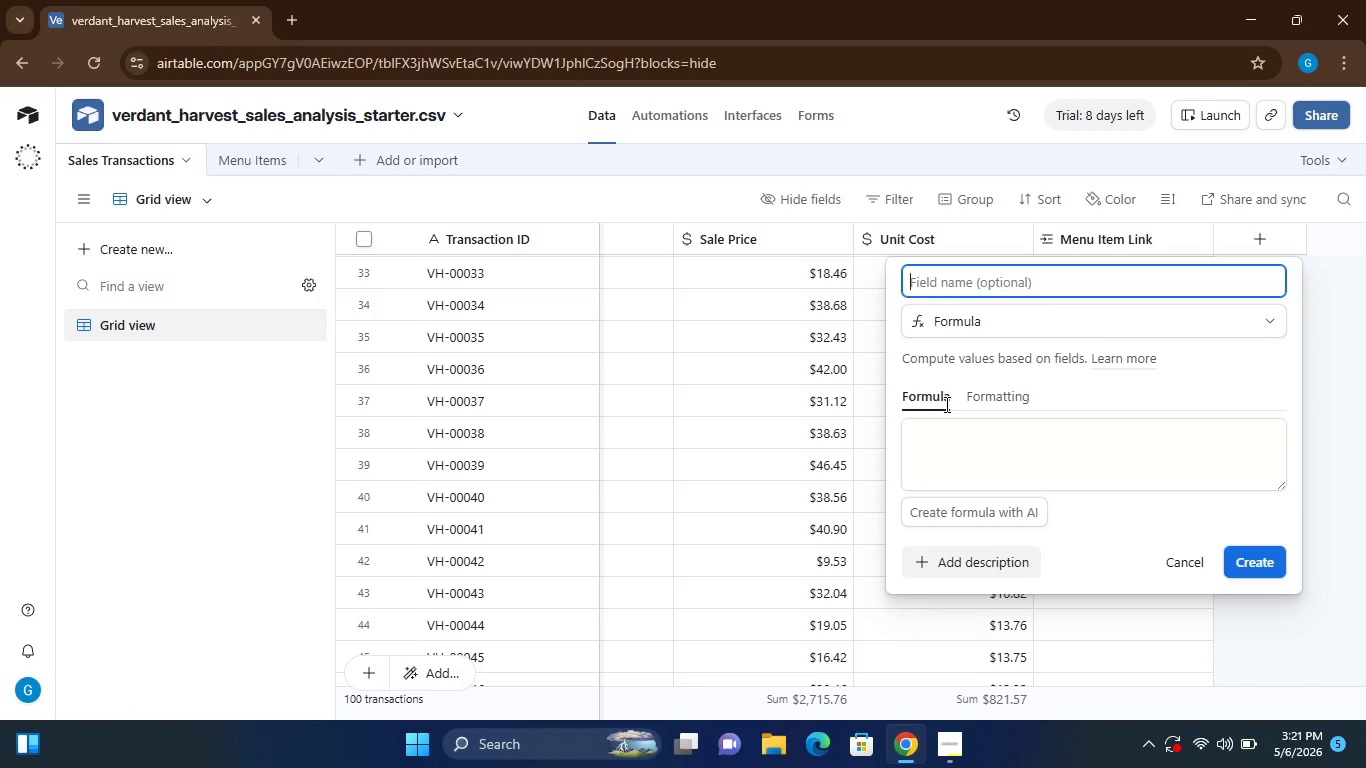 
wait(9.17)
 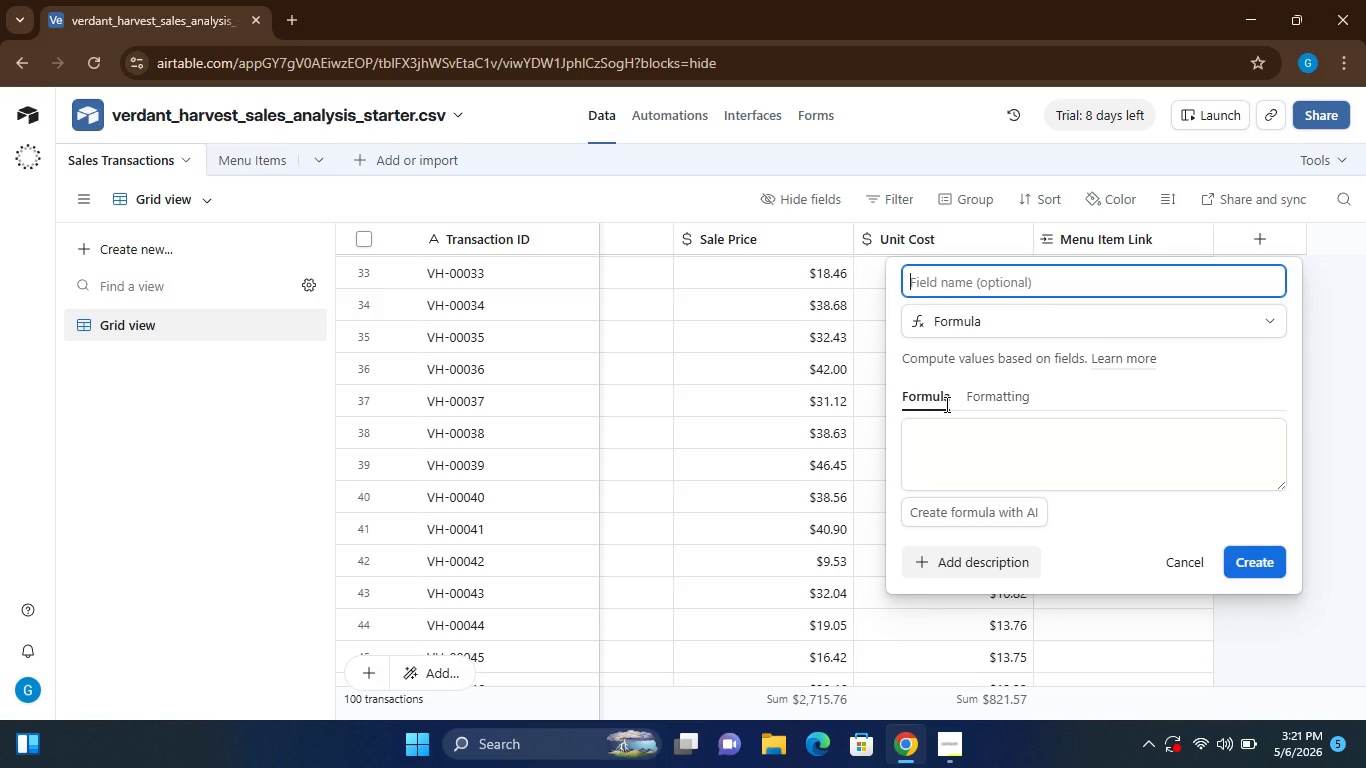 
type(Gross Profit)
 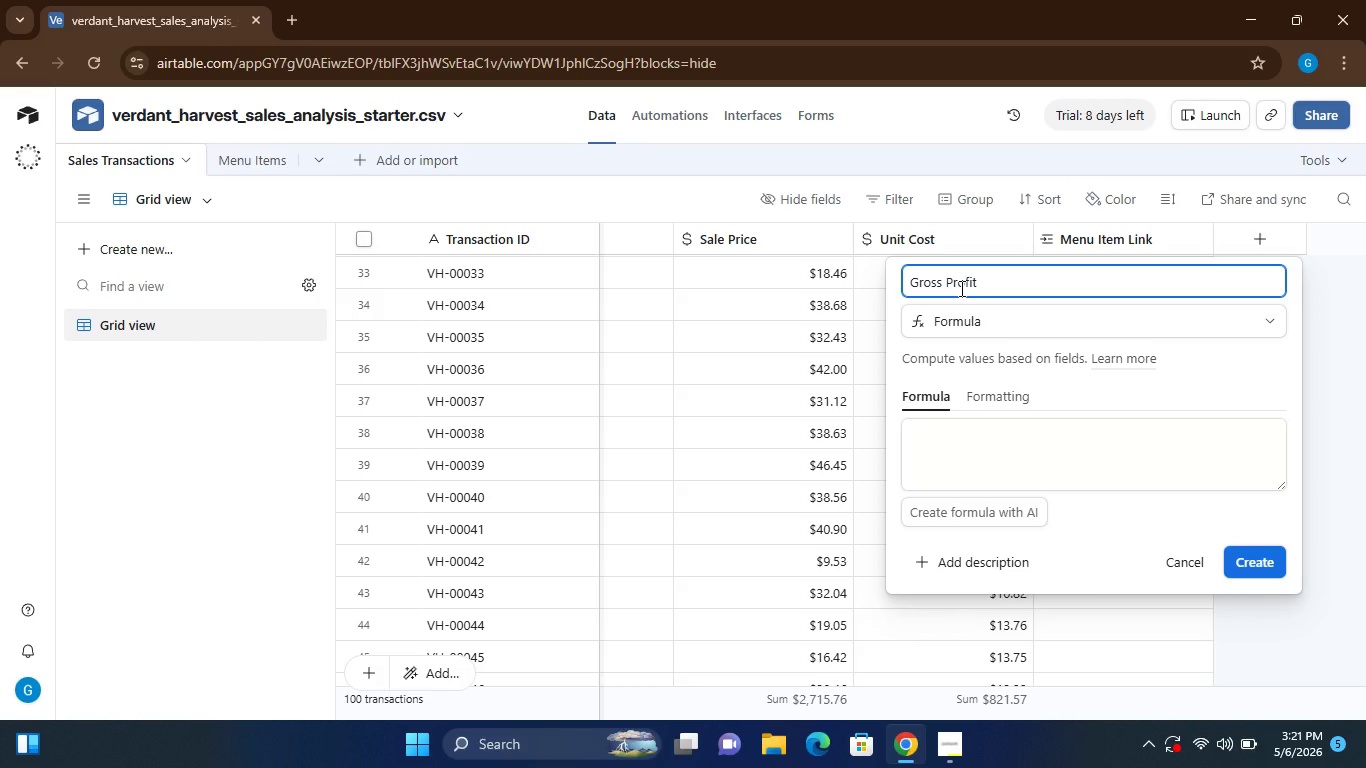 
left_click([964, 442])
 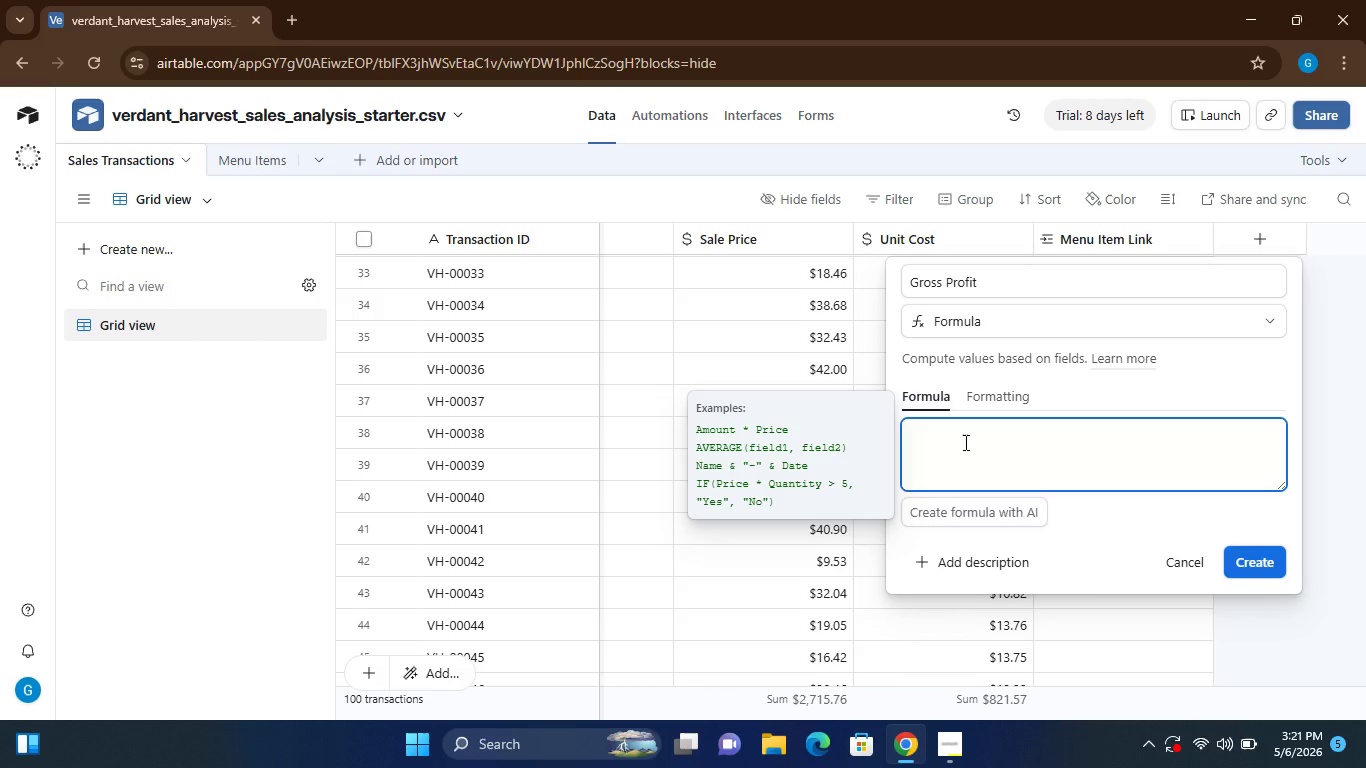 
key(Shift+BracketLeft)
 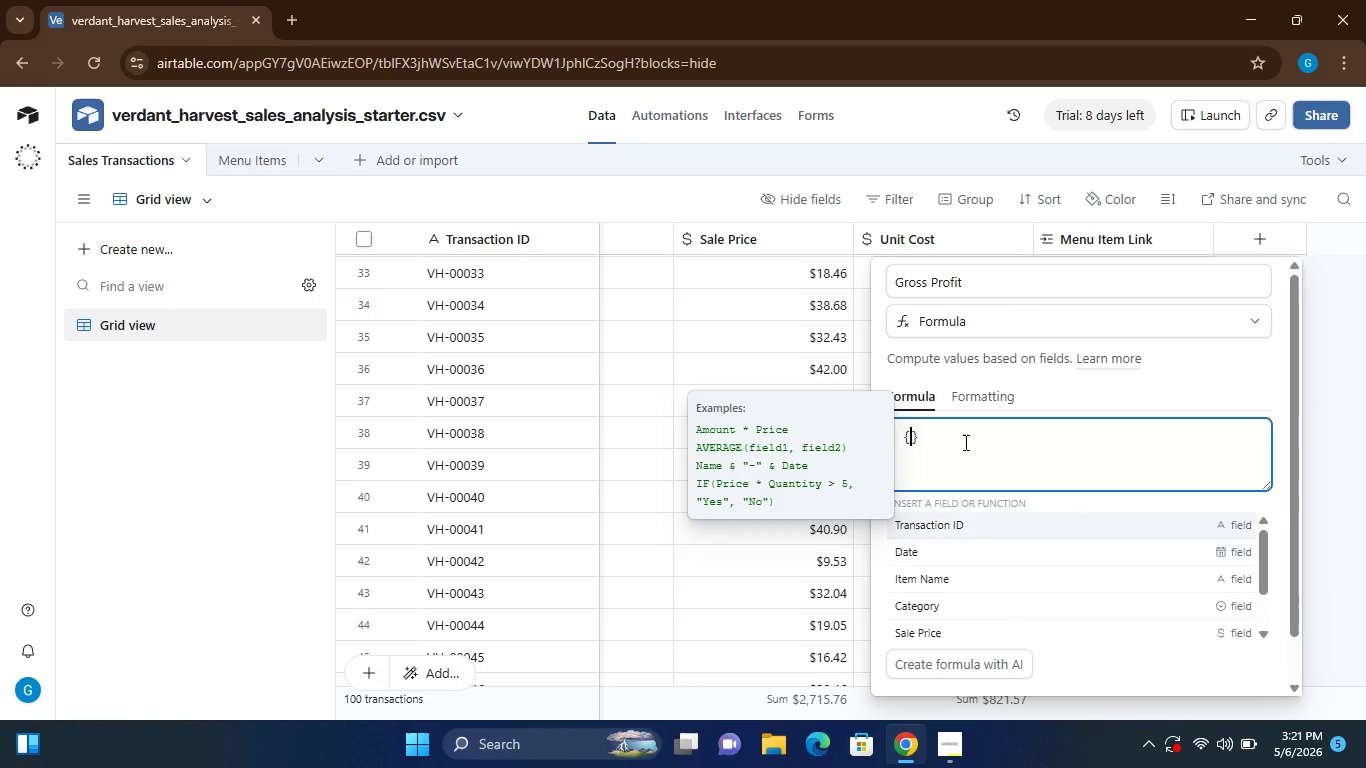 
type(Sale Price)
 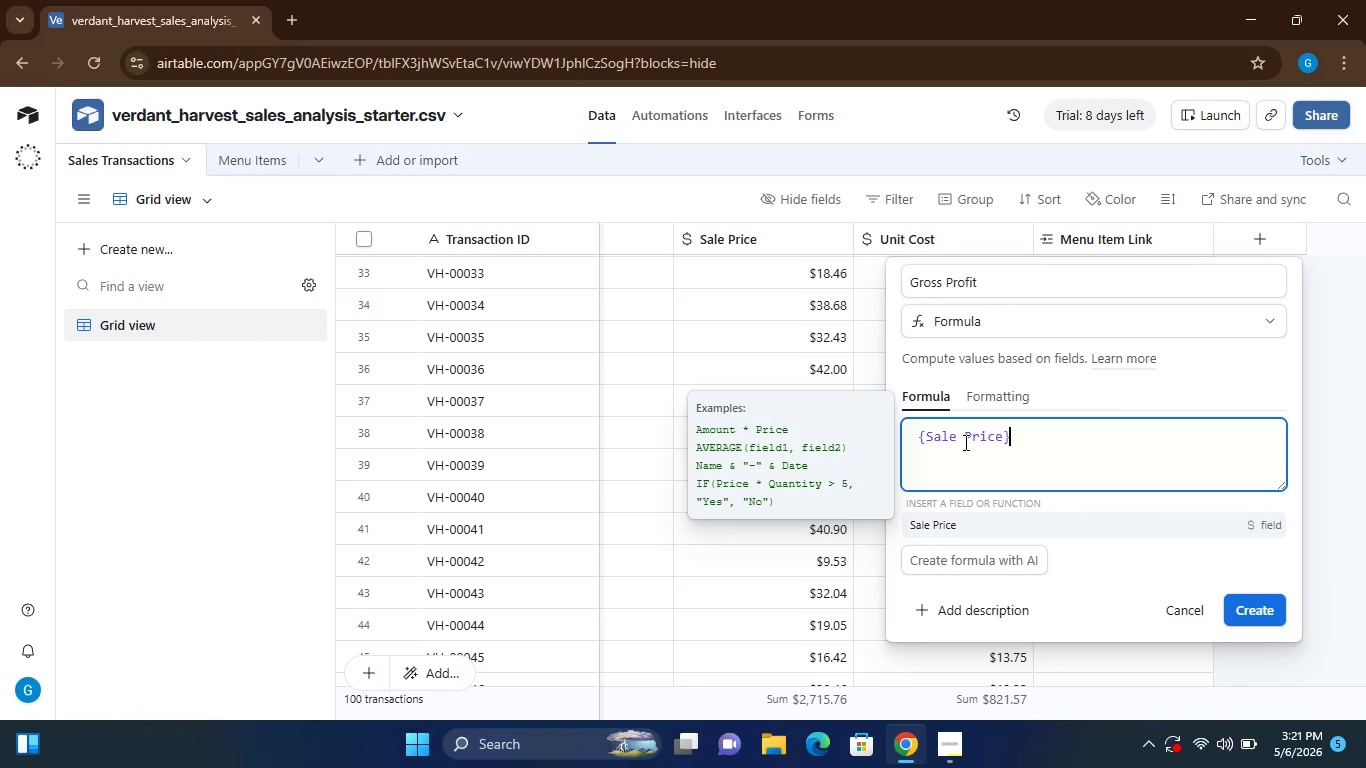 
key(ArrowRight)
 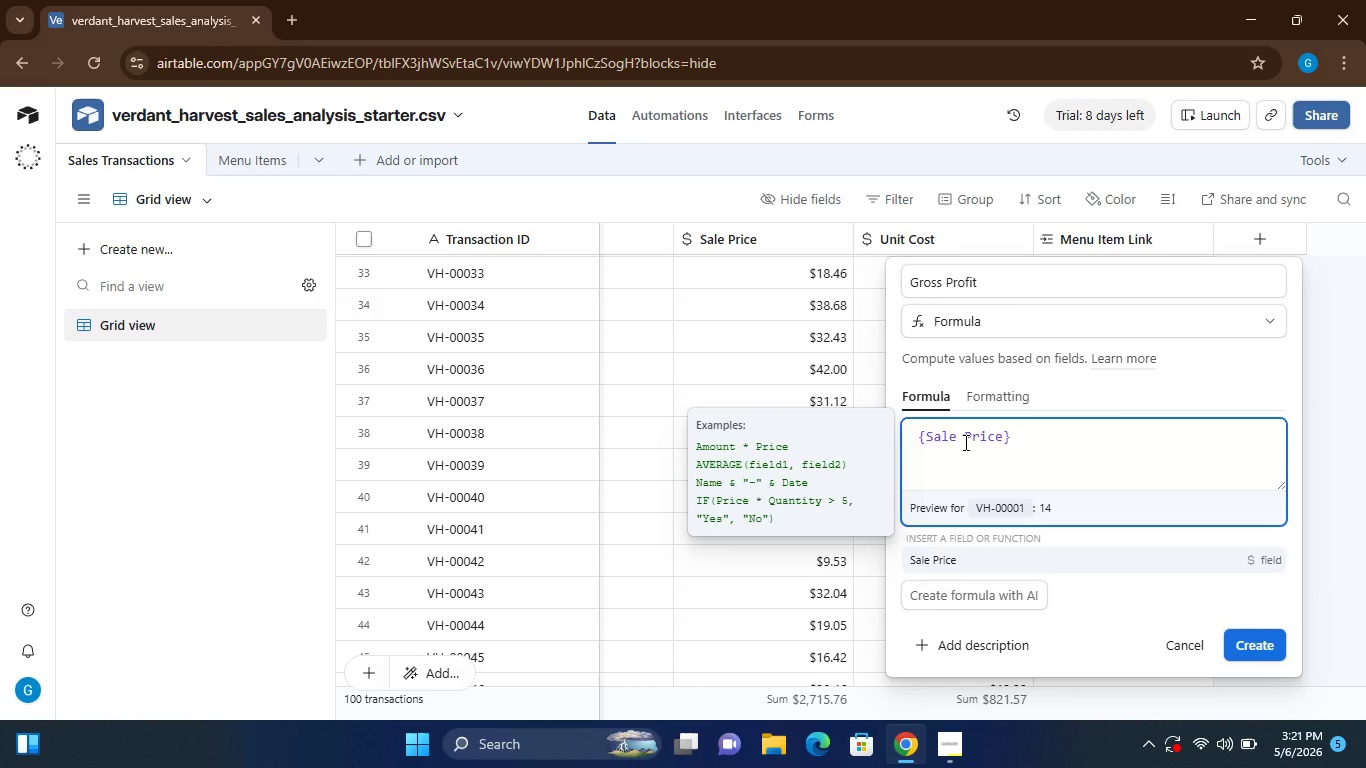 
type( - {Unit Cost)
 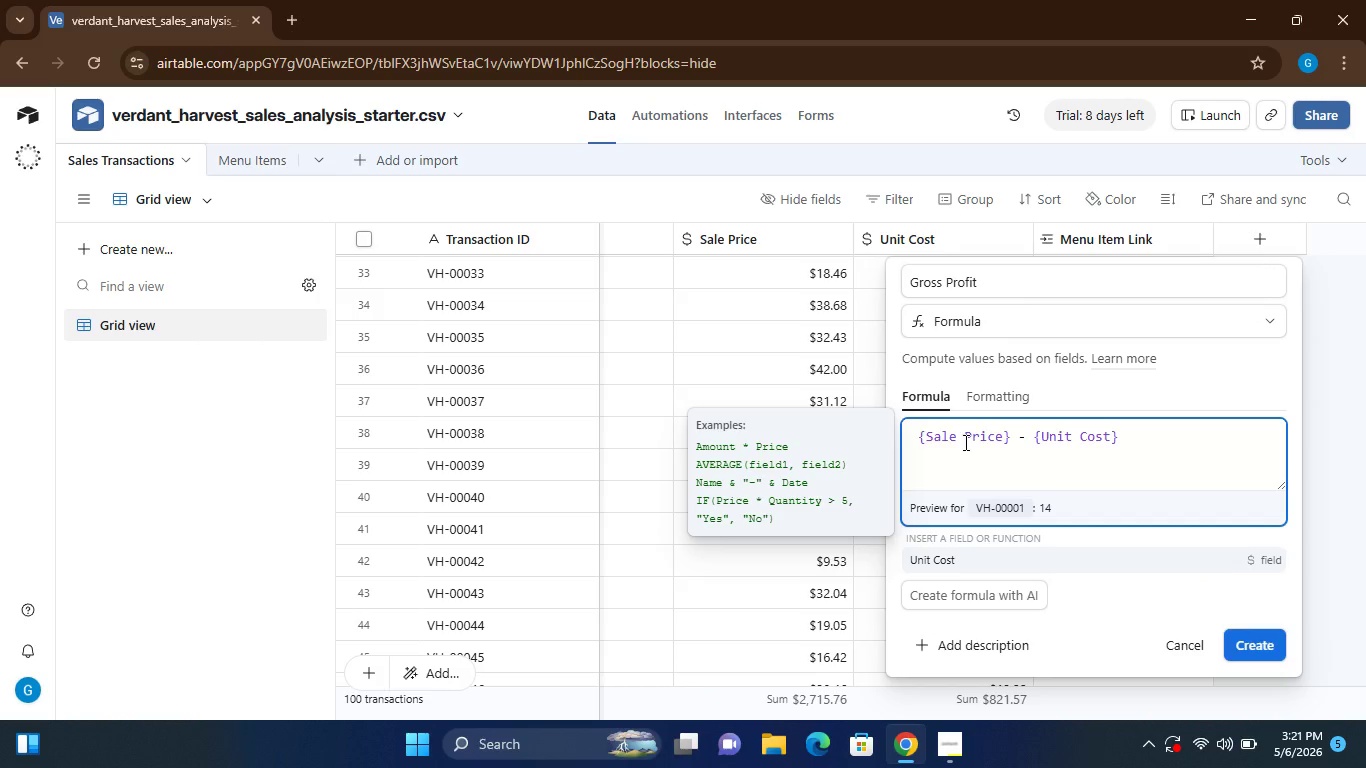 
wait(5.67)
 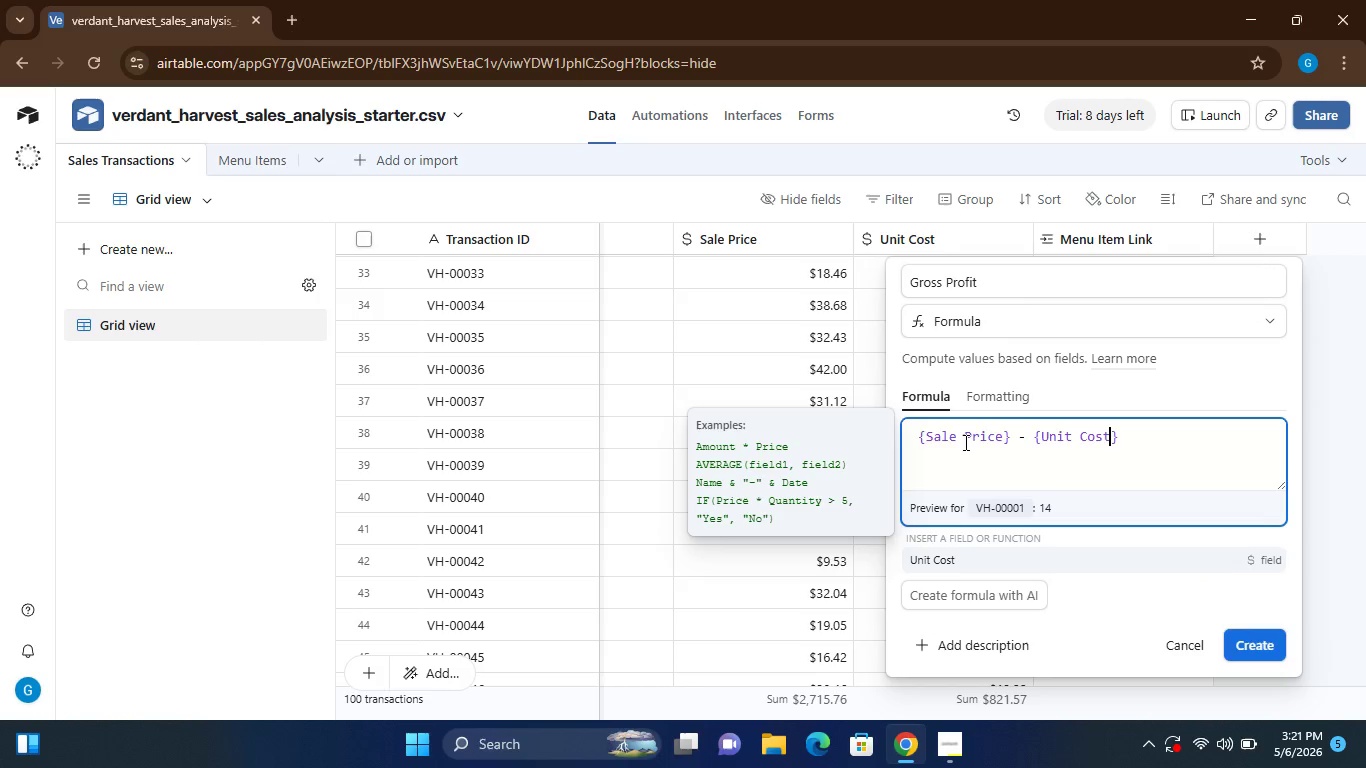 
left_click([1017, 393])
 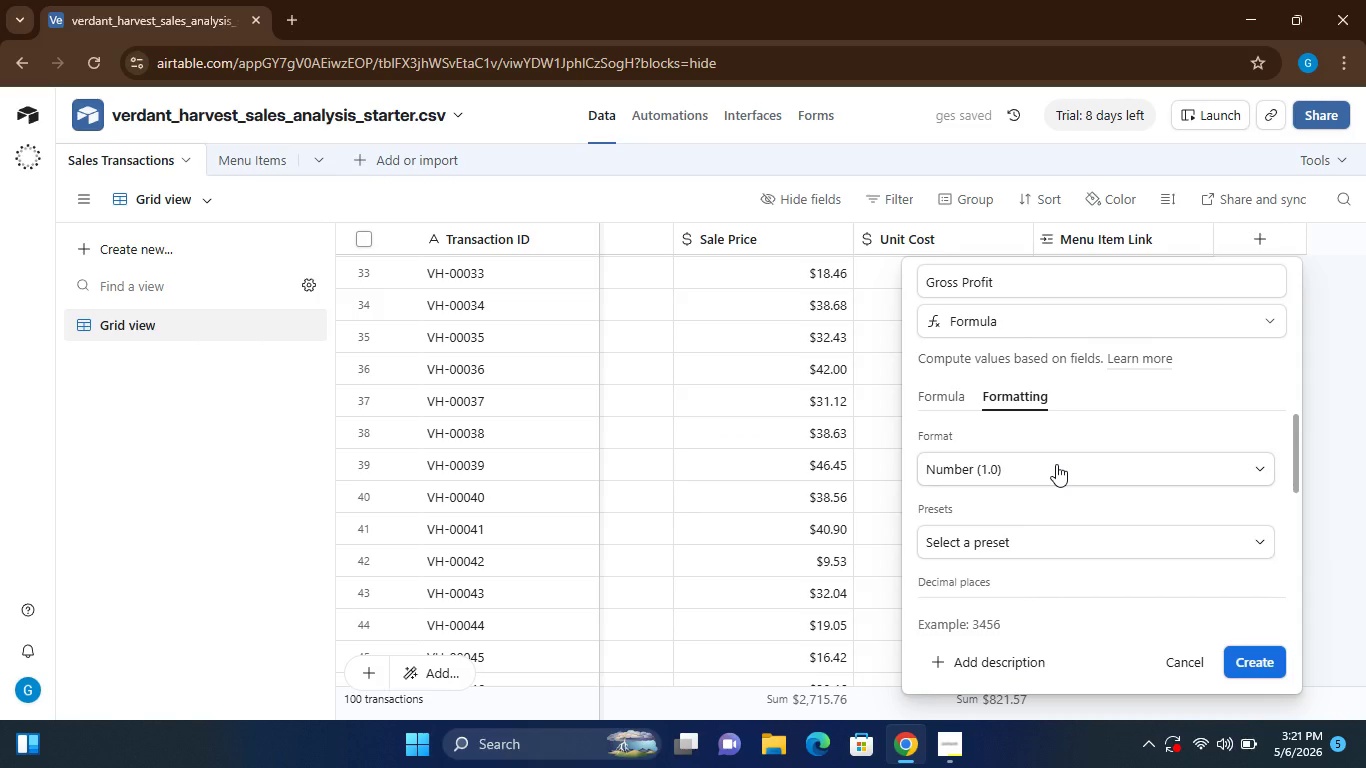 
left_click([1056, 464])
 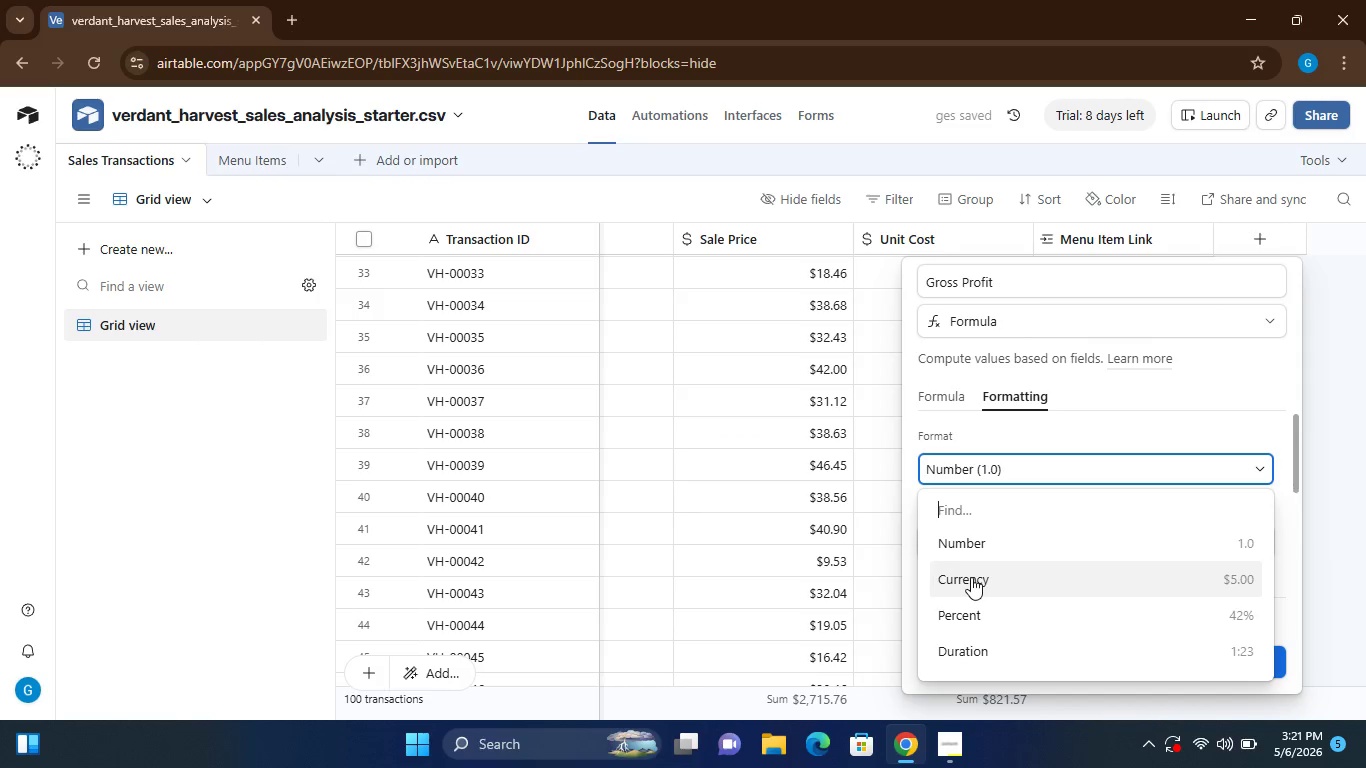 
left_click([971, 577])
 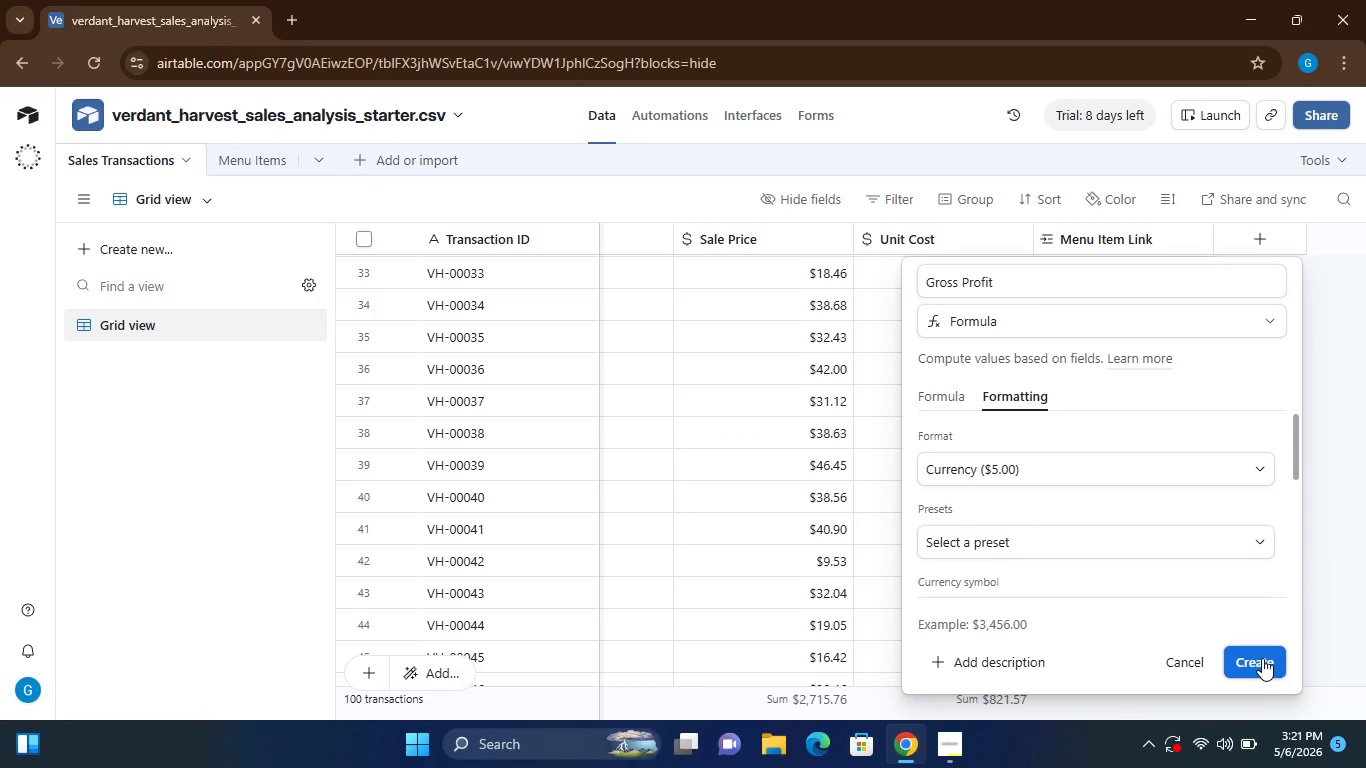 
left_click([1262, 658])
 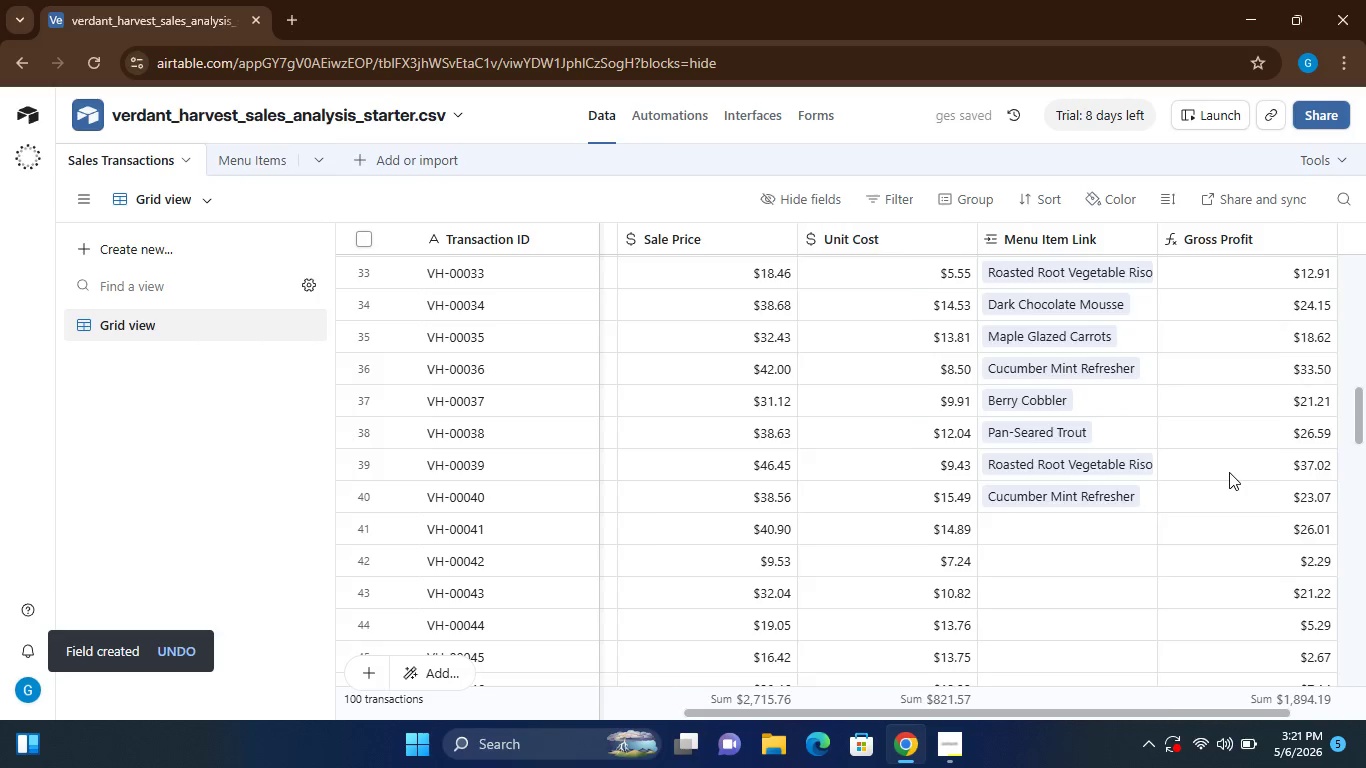 
wait(7.12)
 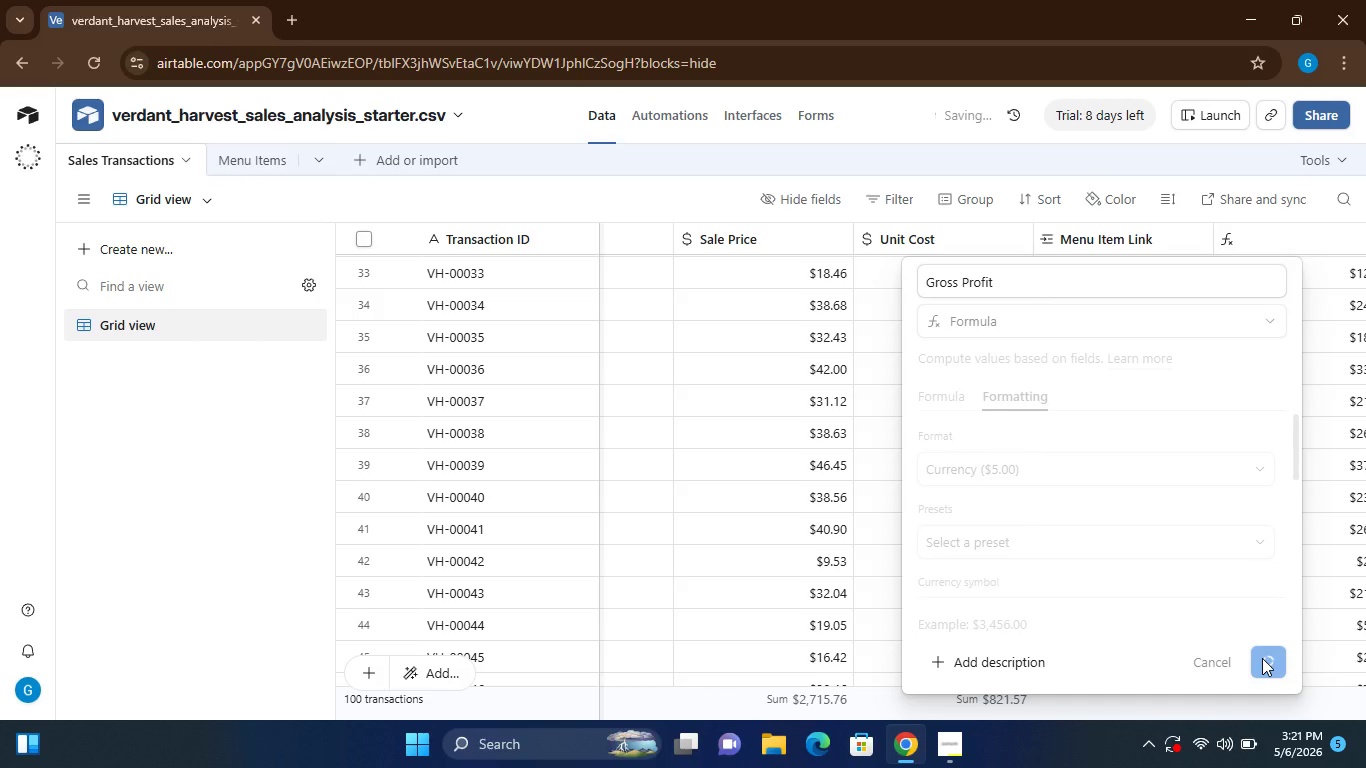 
left_click([1250, 233])
 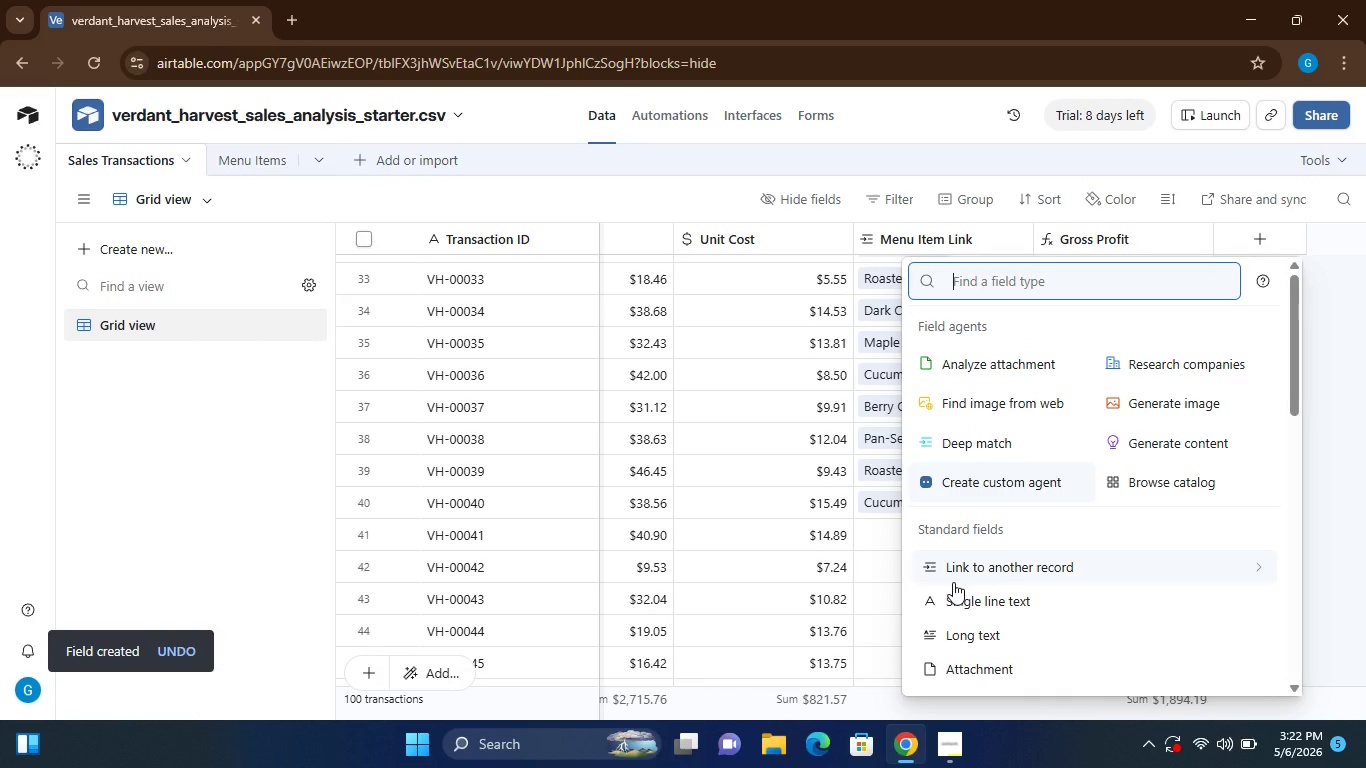 
mouse_move([965, 627])
 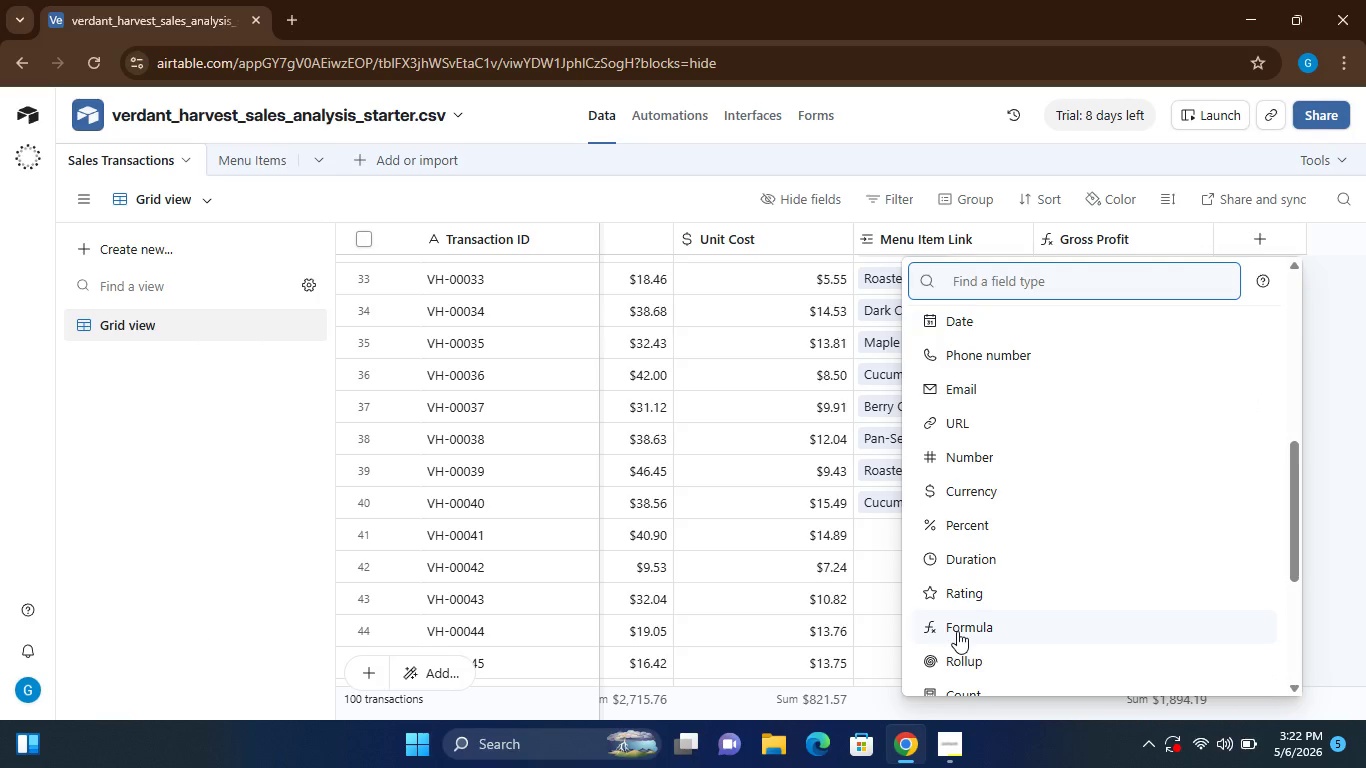 
left_click([966, 640])
 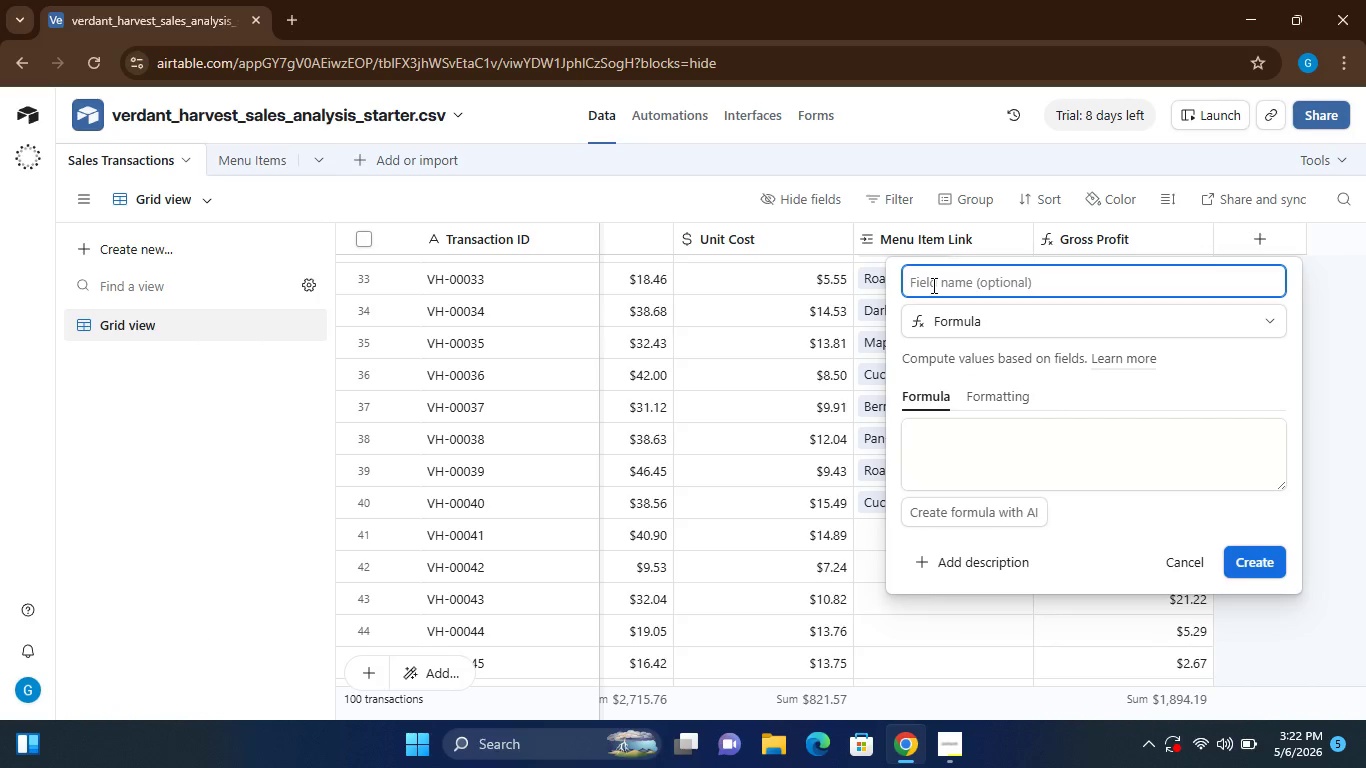 
wait(5.72)
 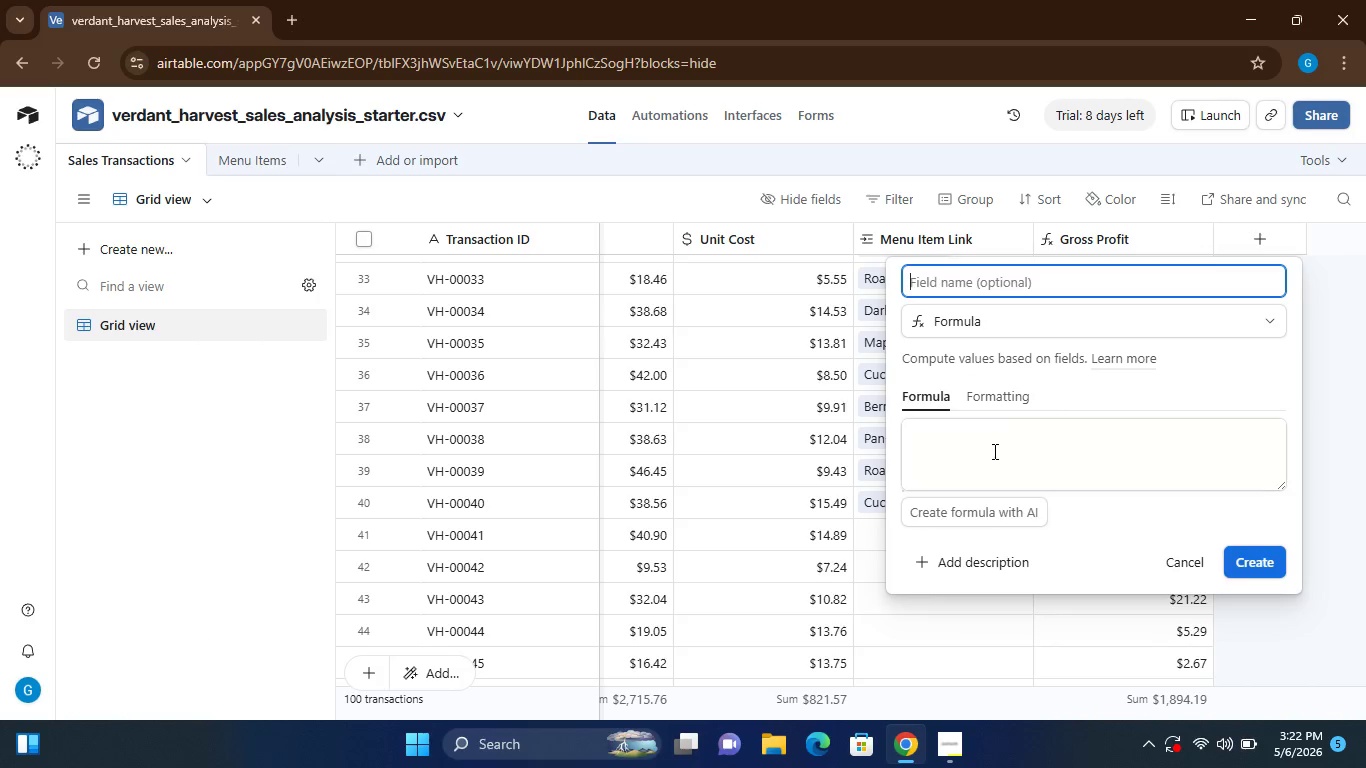 
type(Profit Margin %)
 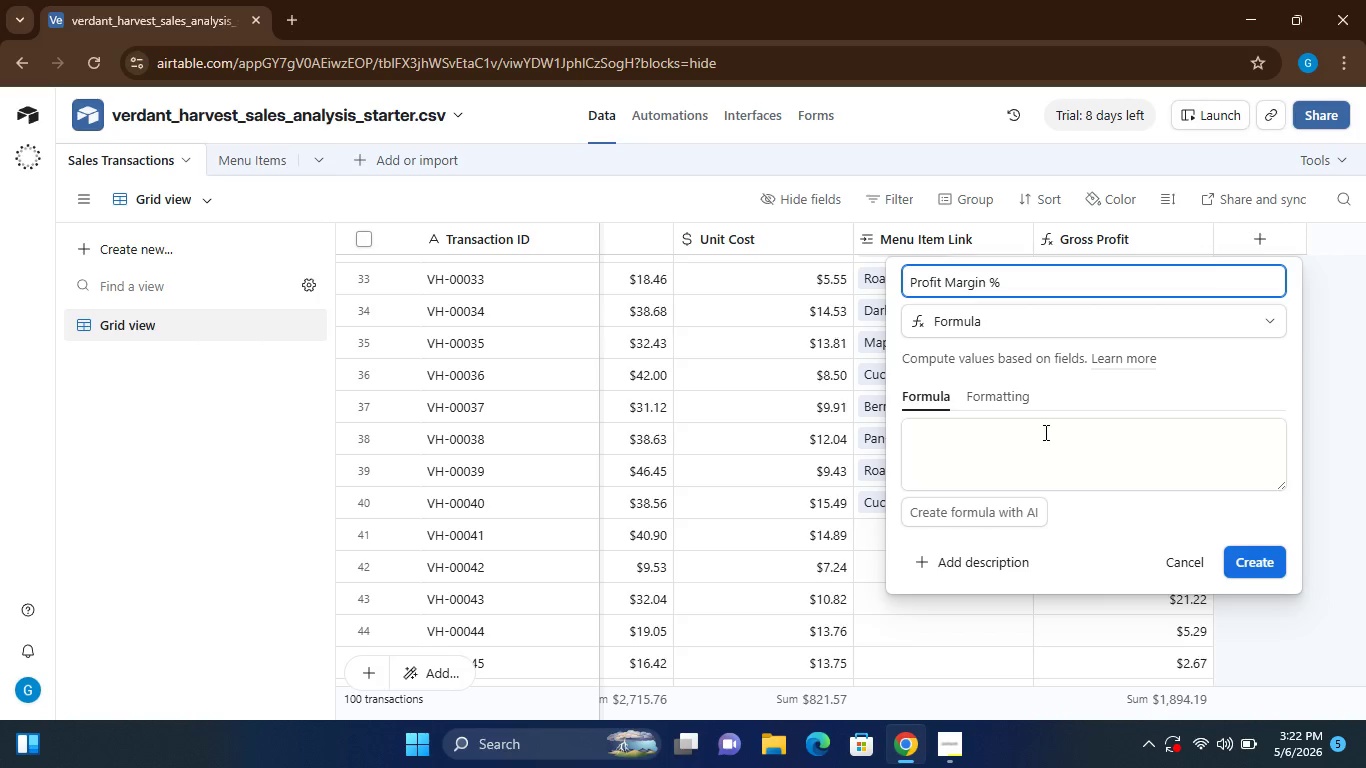 
left_click([946, 463])
 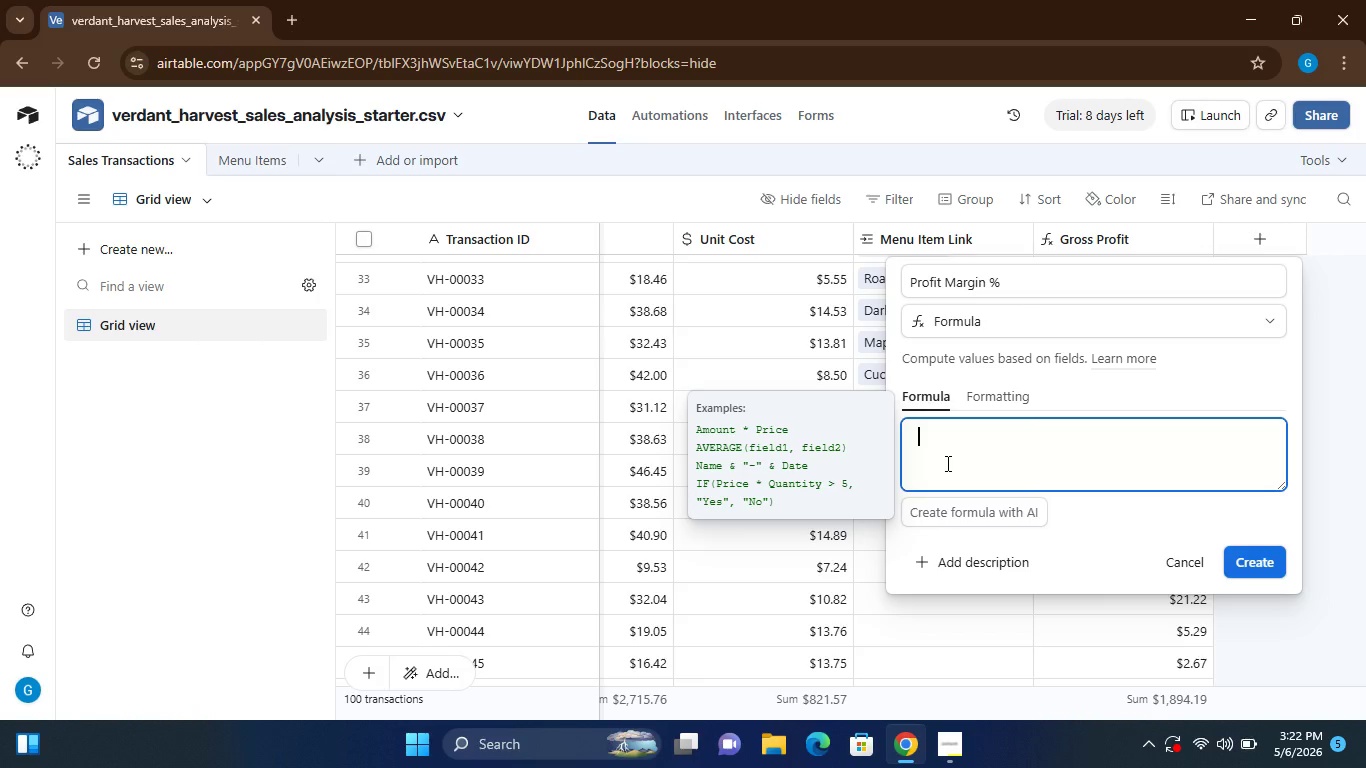 
type(({Sale Price)
 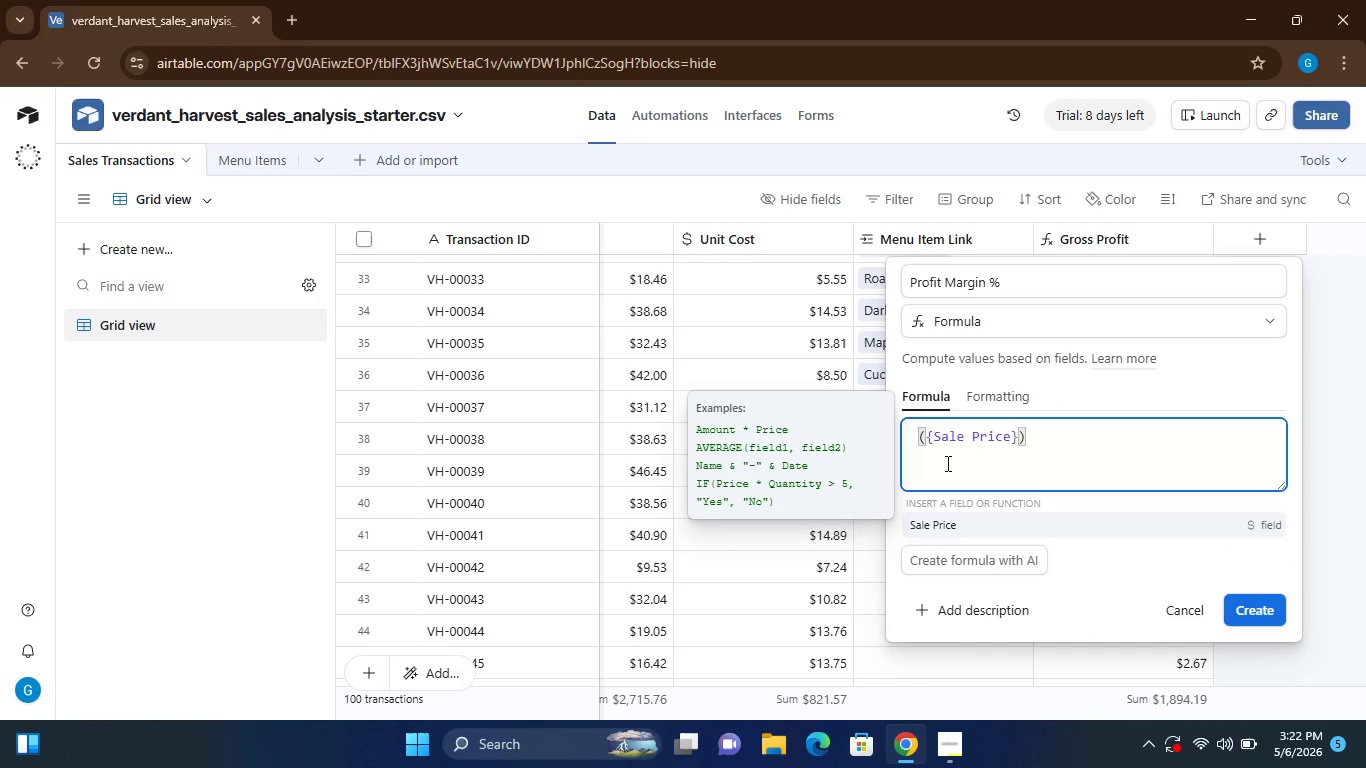 
key(ArrowRight)
 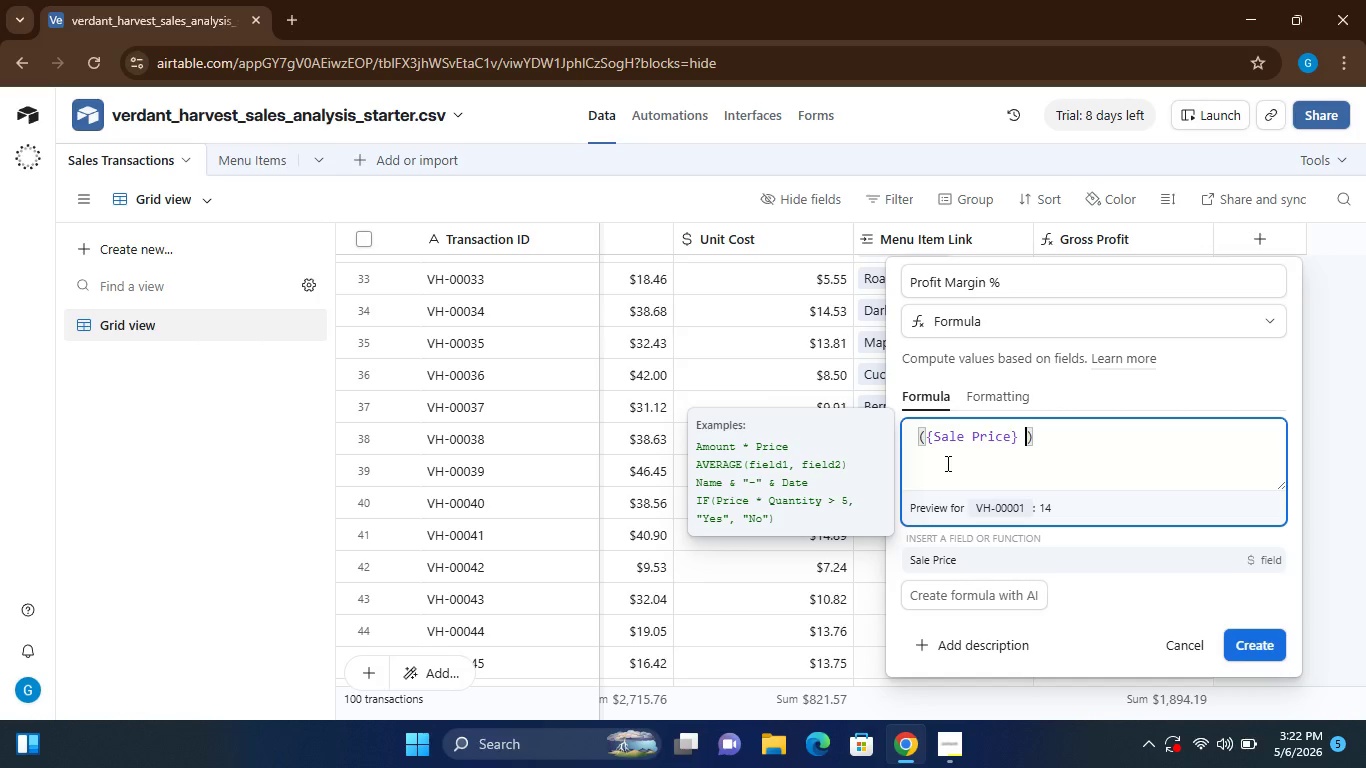 
type( - {Unit Cost)
 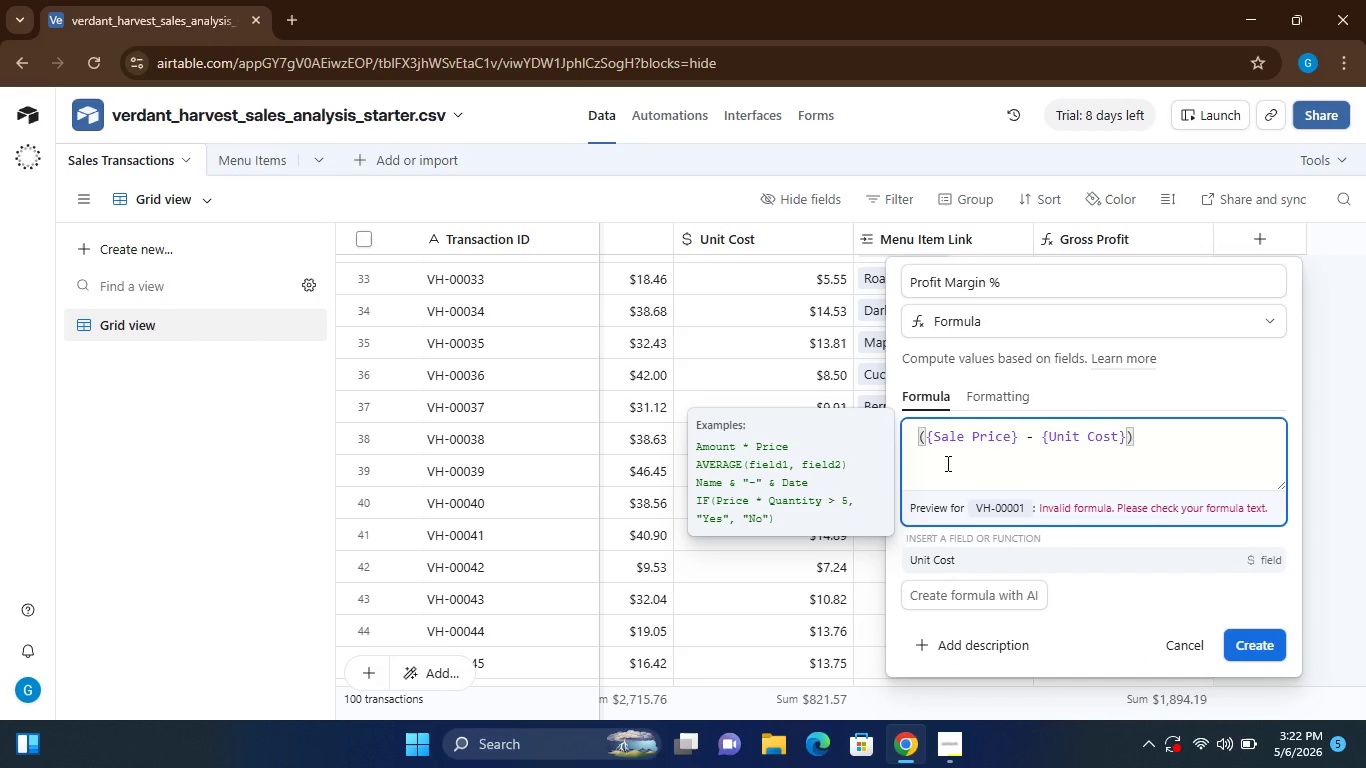 
wait(7.83)
 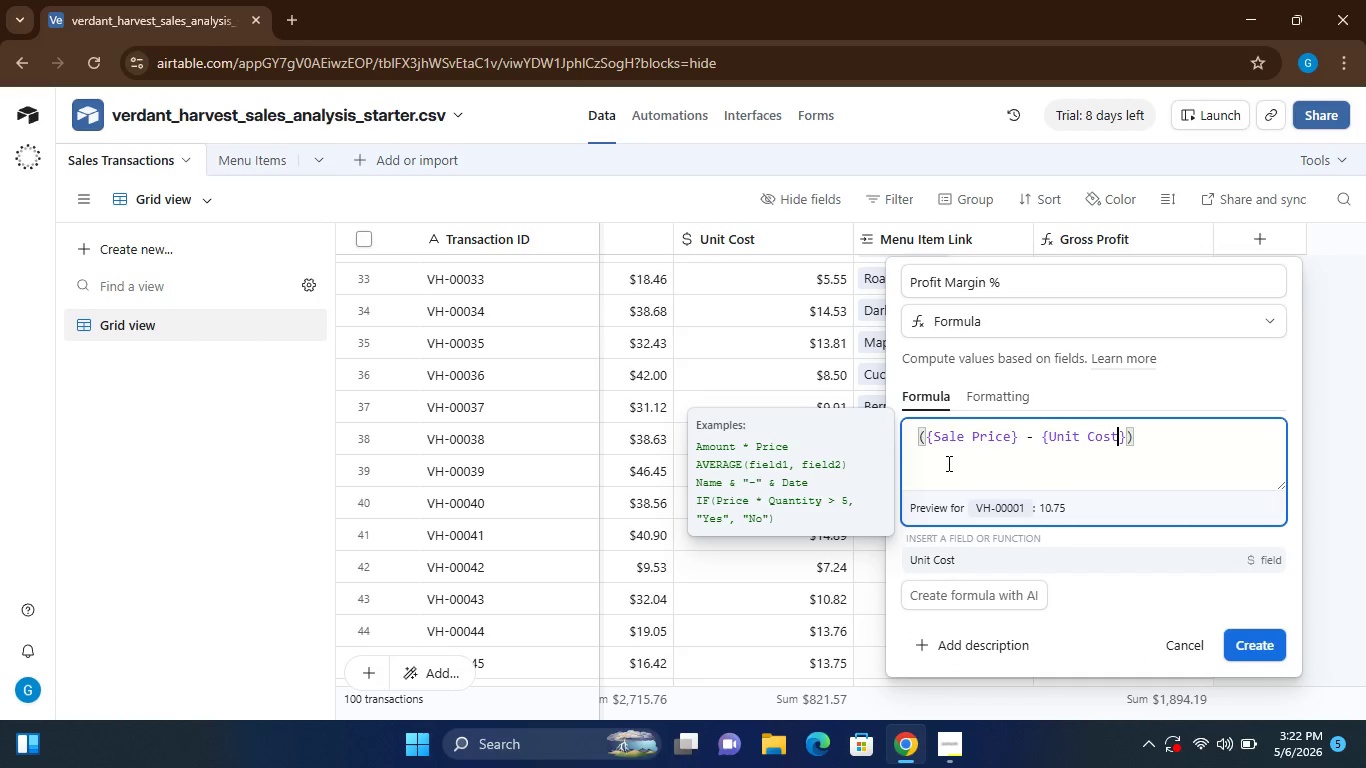 
left_click([1163, 434])
 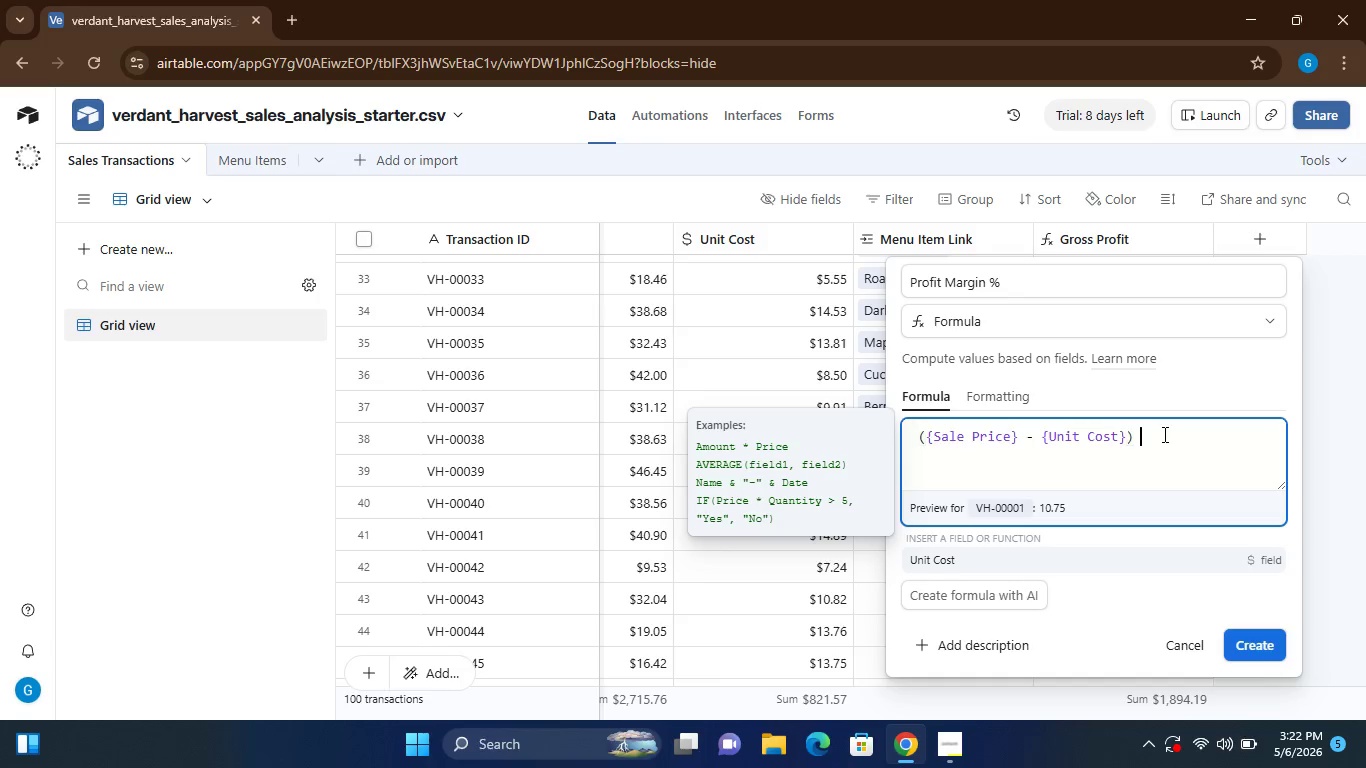 
type( / {Sale Price)
 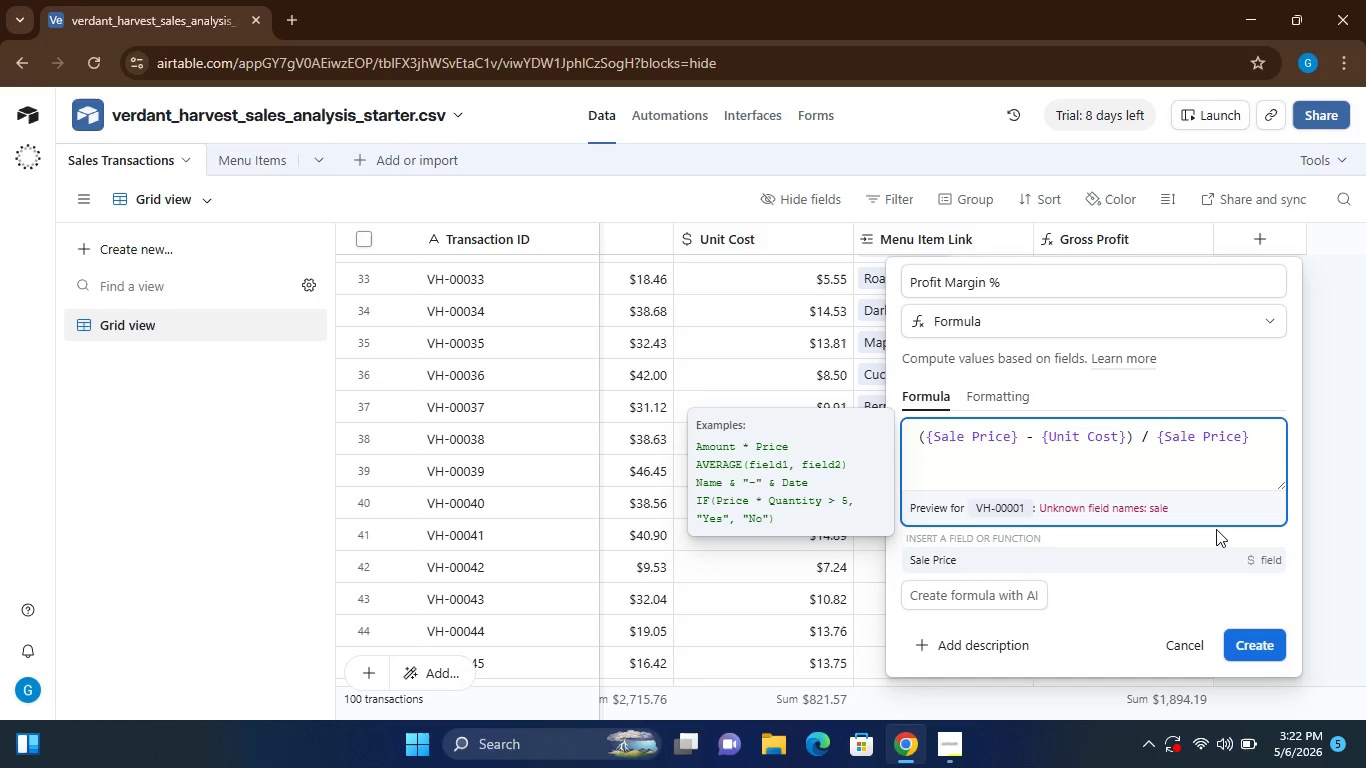 
left_click([1261, 642])
 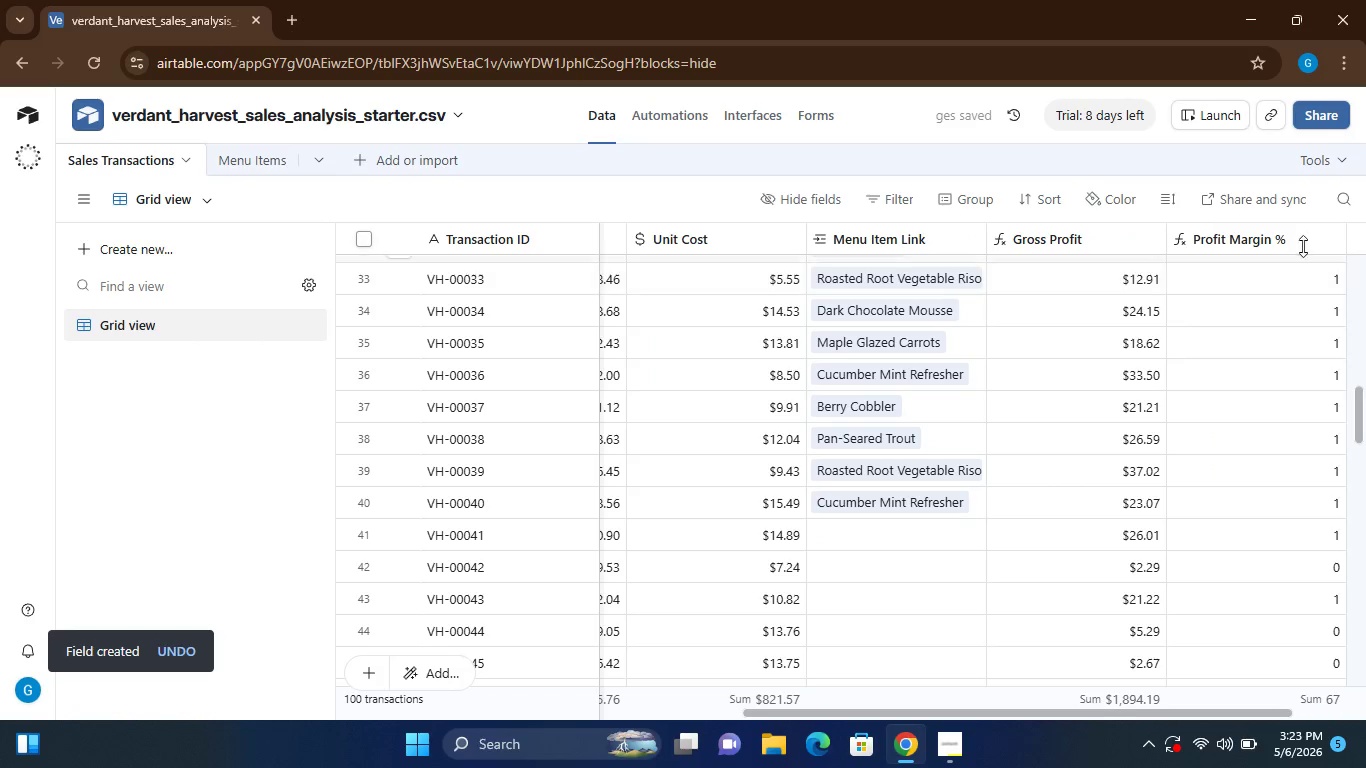 
wait(5.16)
 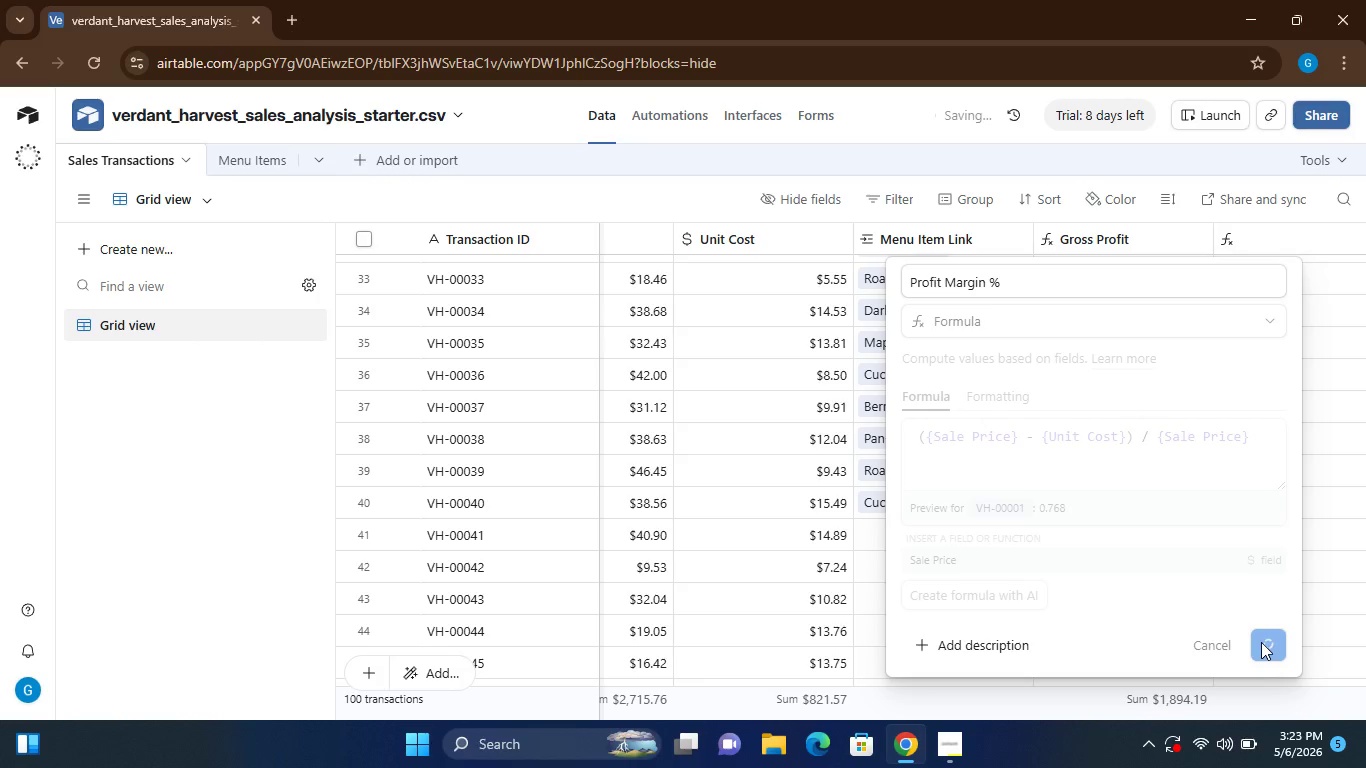 
left_click([1328, 240])
 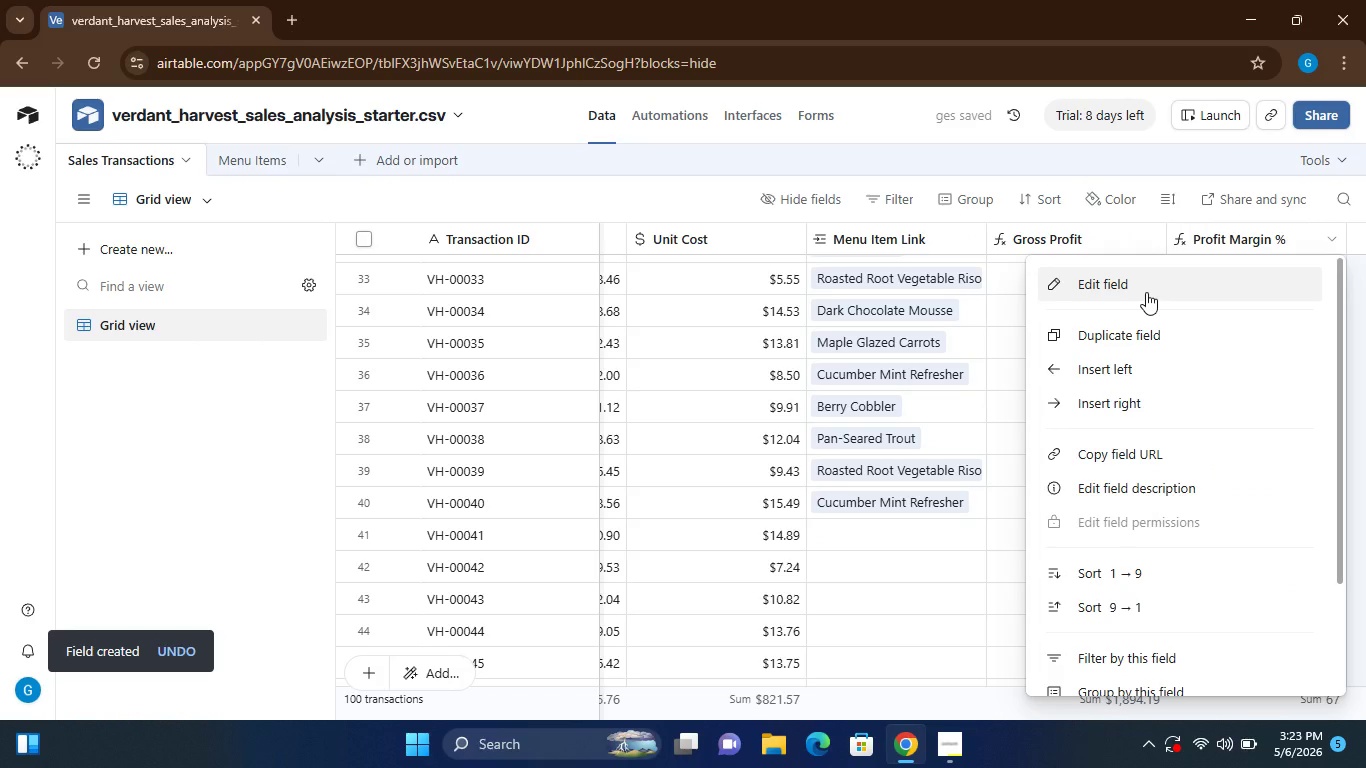 
left_click([1146, 292])
 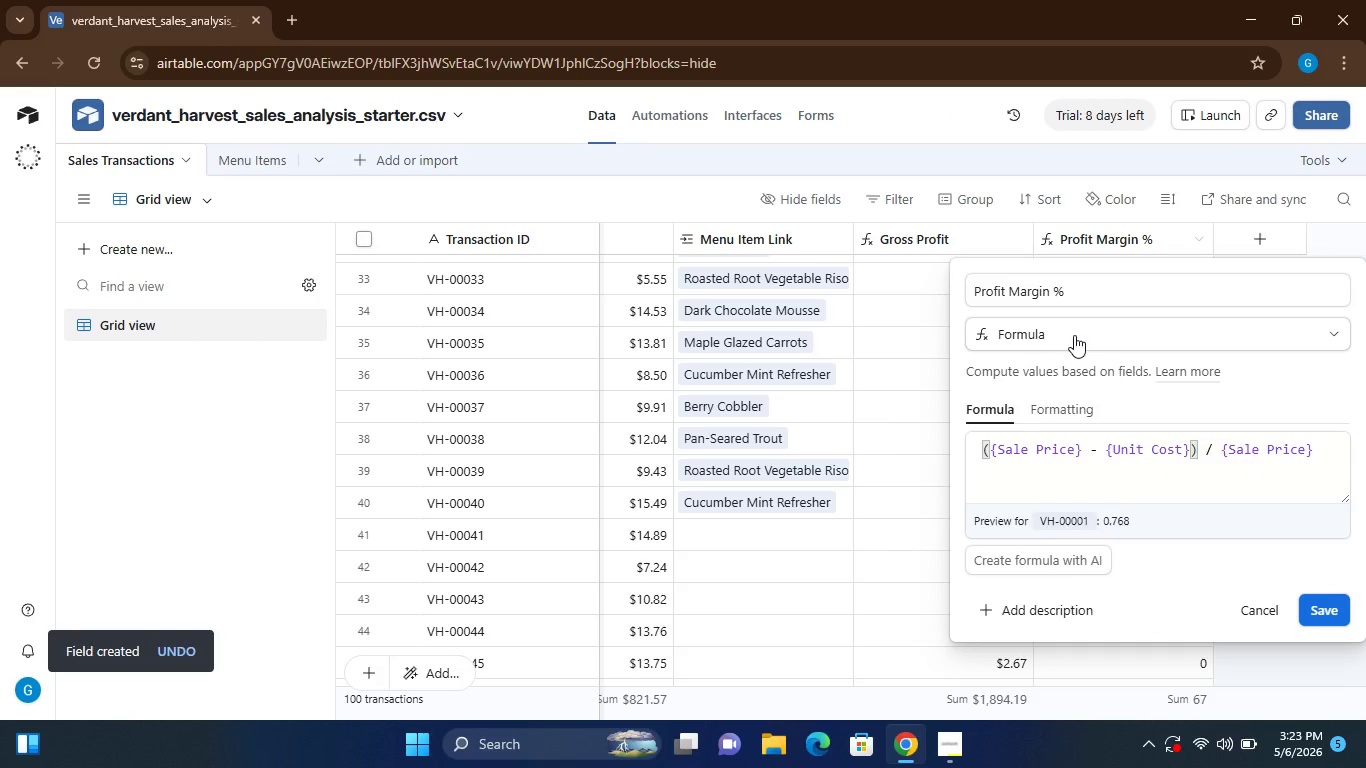 
left_click([1071, 415])
 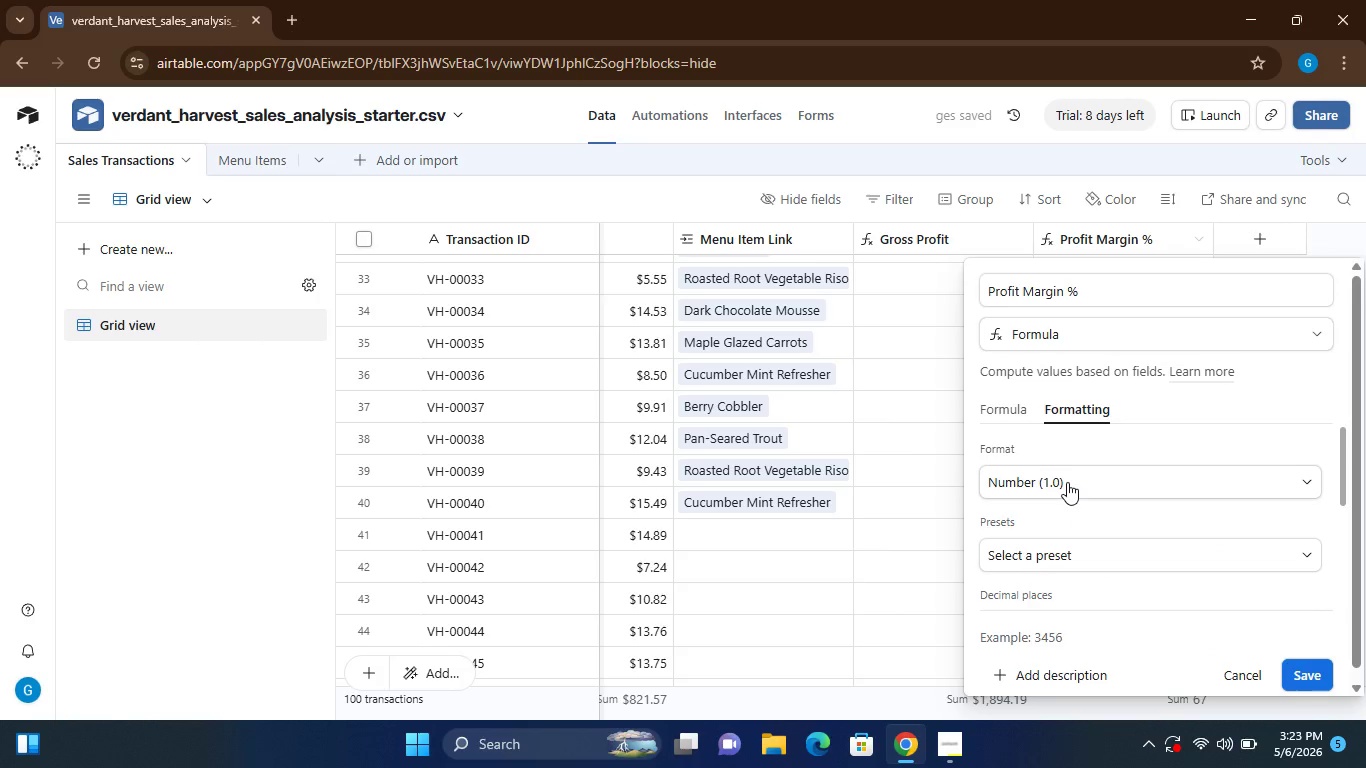 
left_click([1066, 478])
 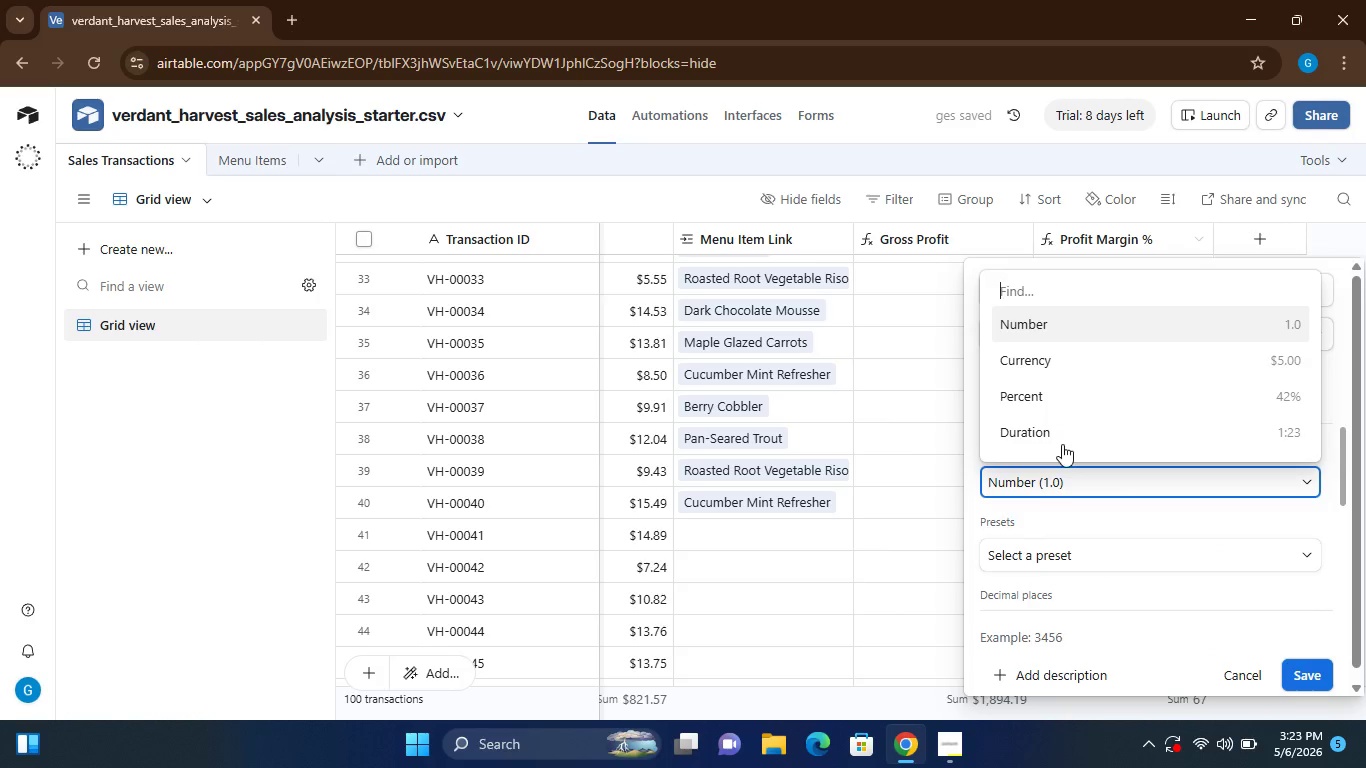 
left_click([1046, 400])
 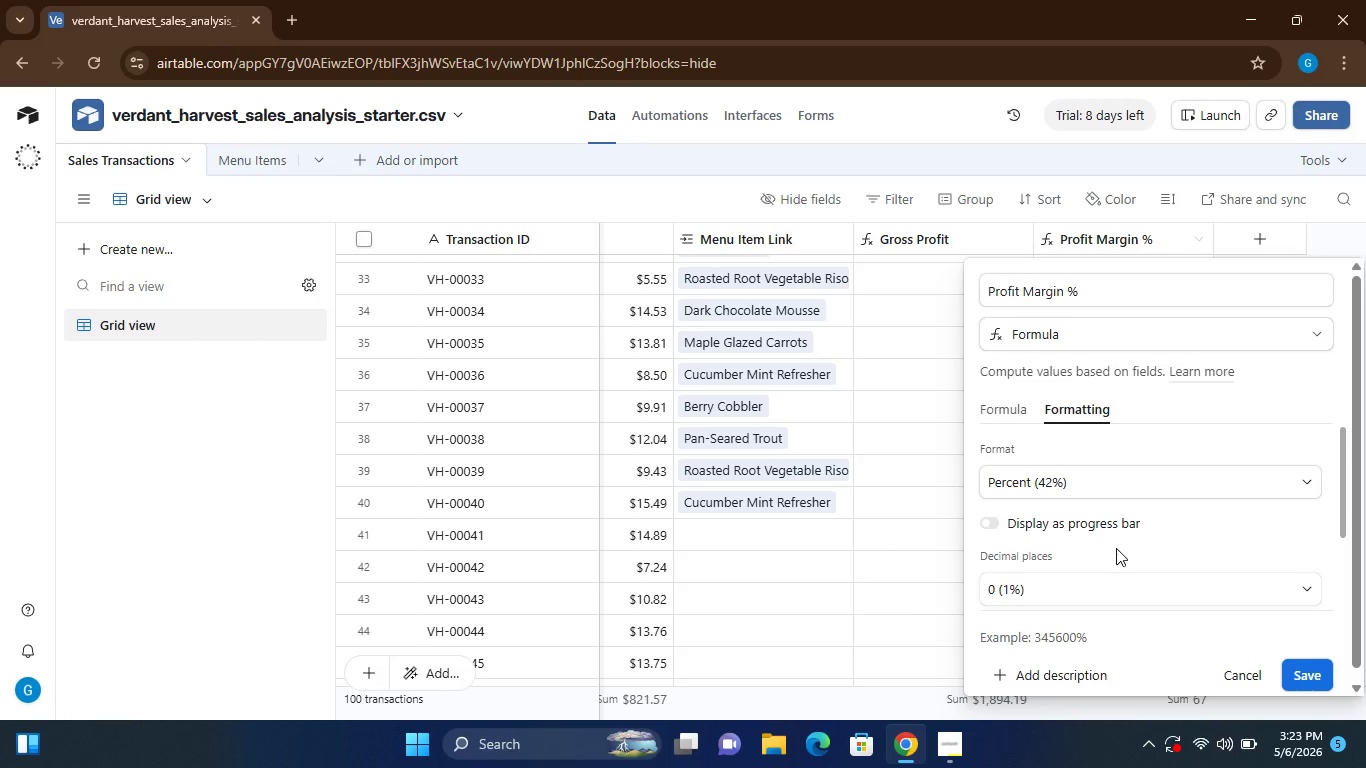 
wait(5.12)
 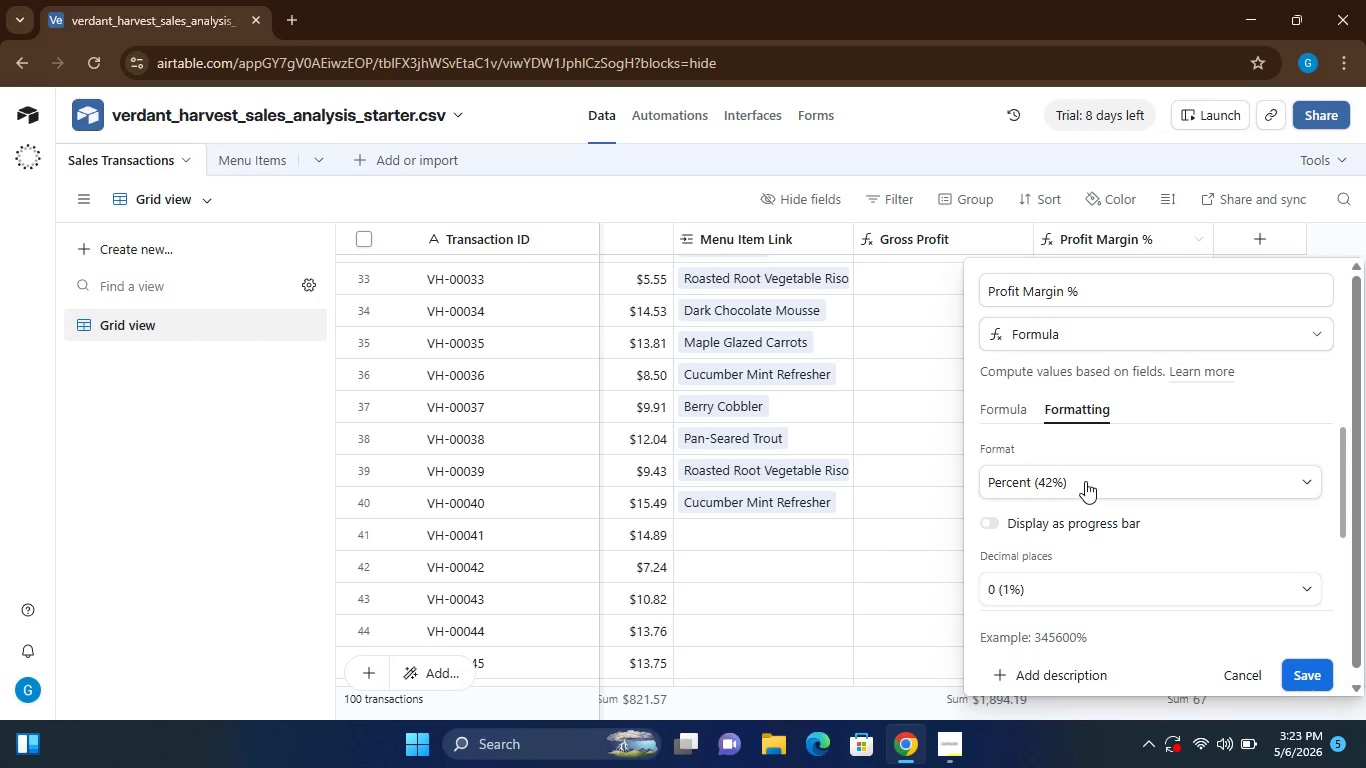 
left_click([1025, 580])
 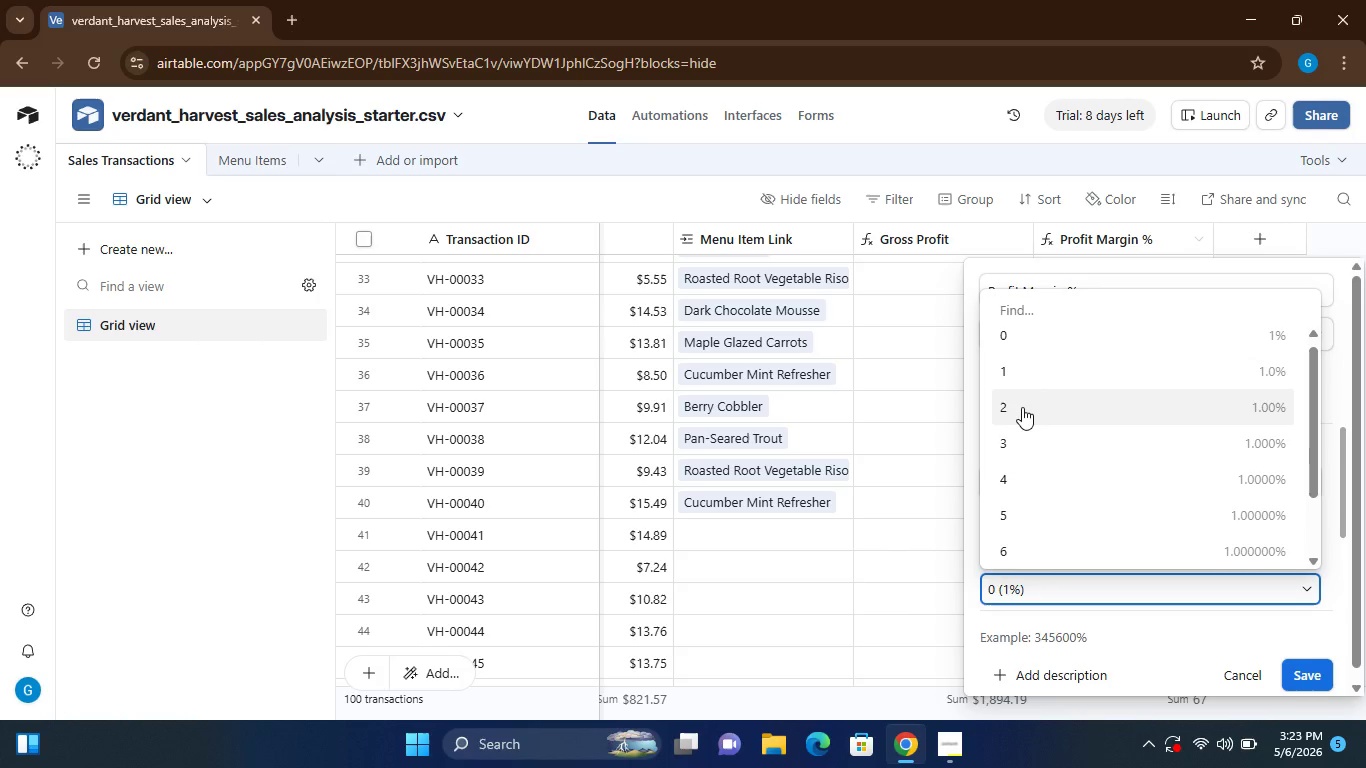 
left_click([1022, 407])
 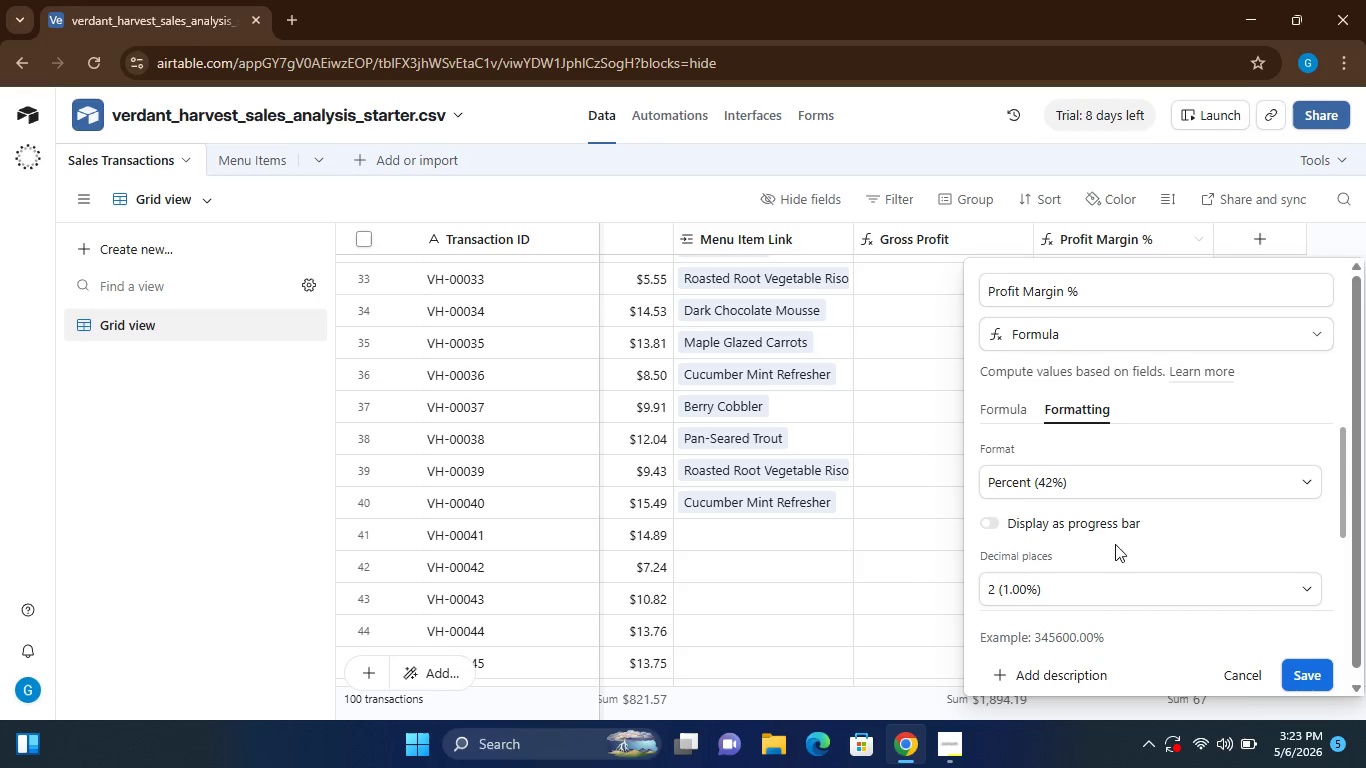 
wait(5.41)
 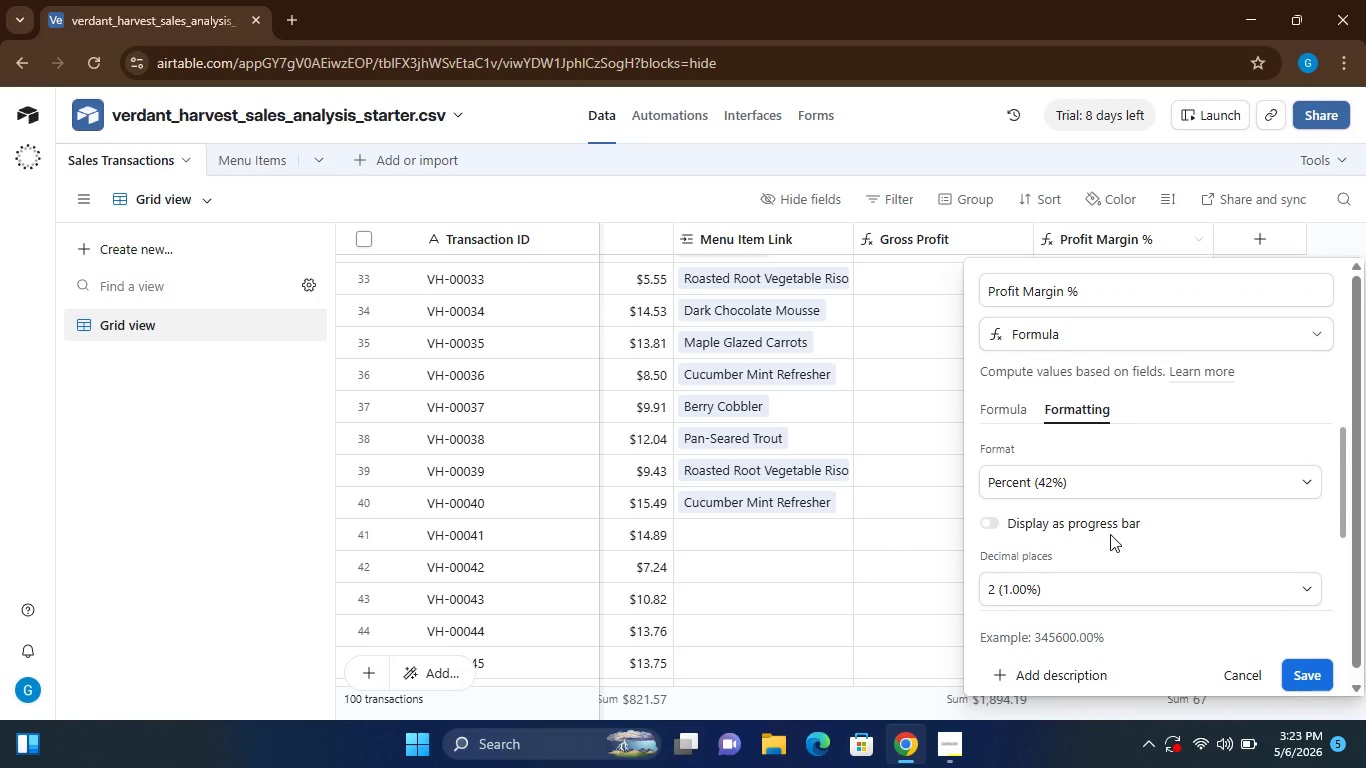 
left_click([1311, 670])
 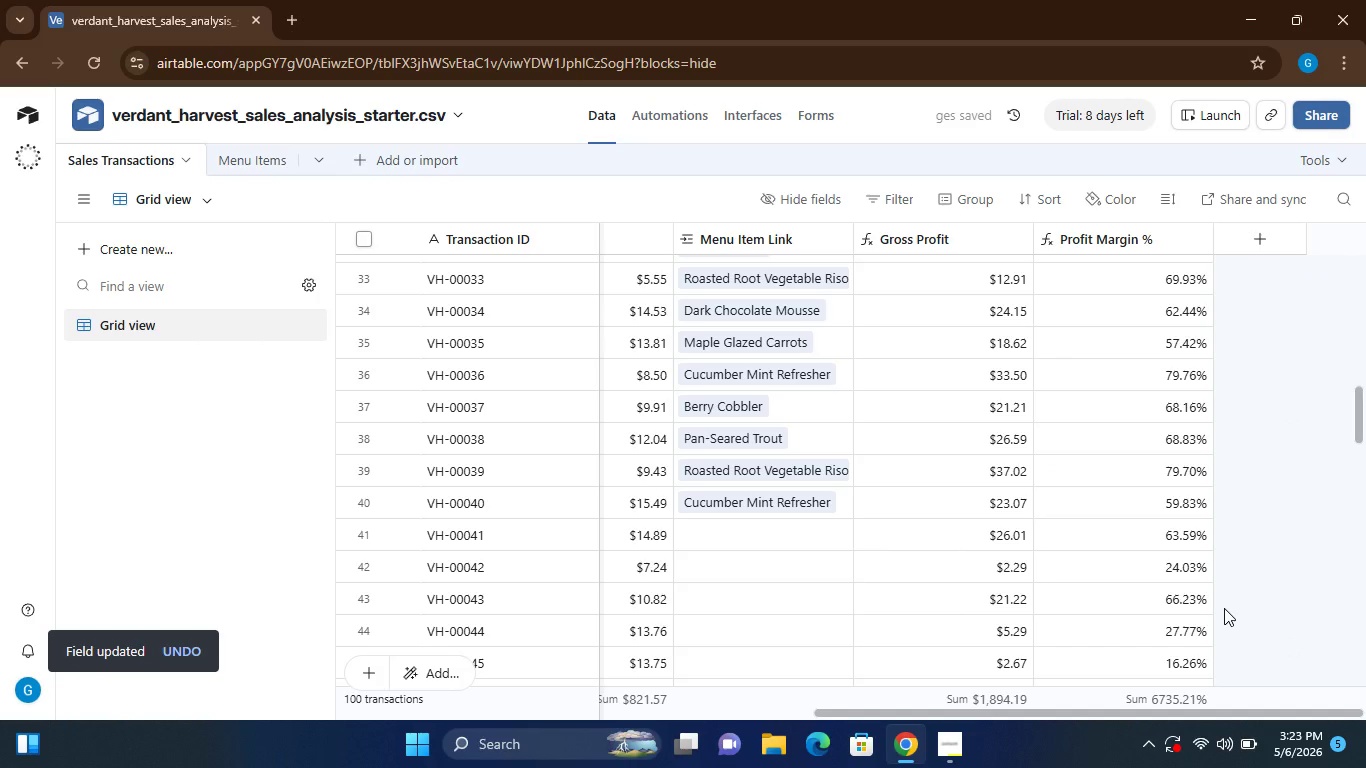 
wait(9.11)
 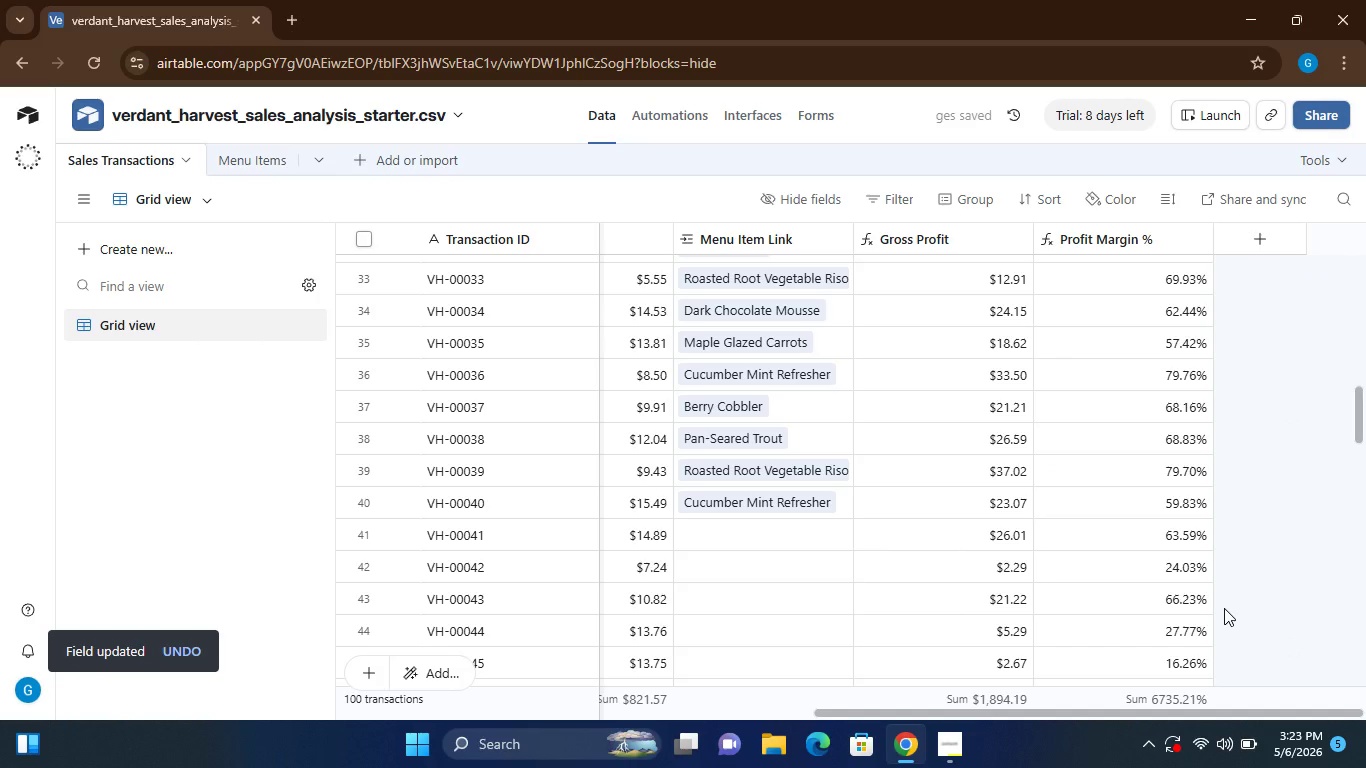 
left_click([254, 150])
 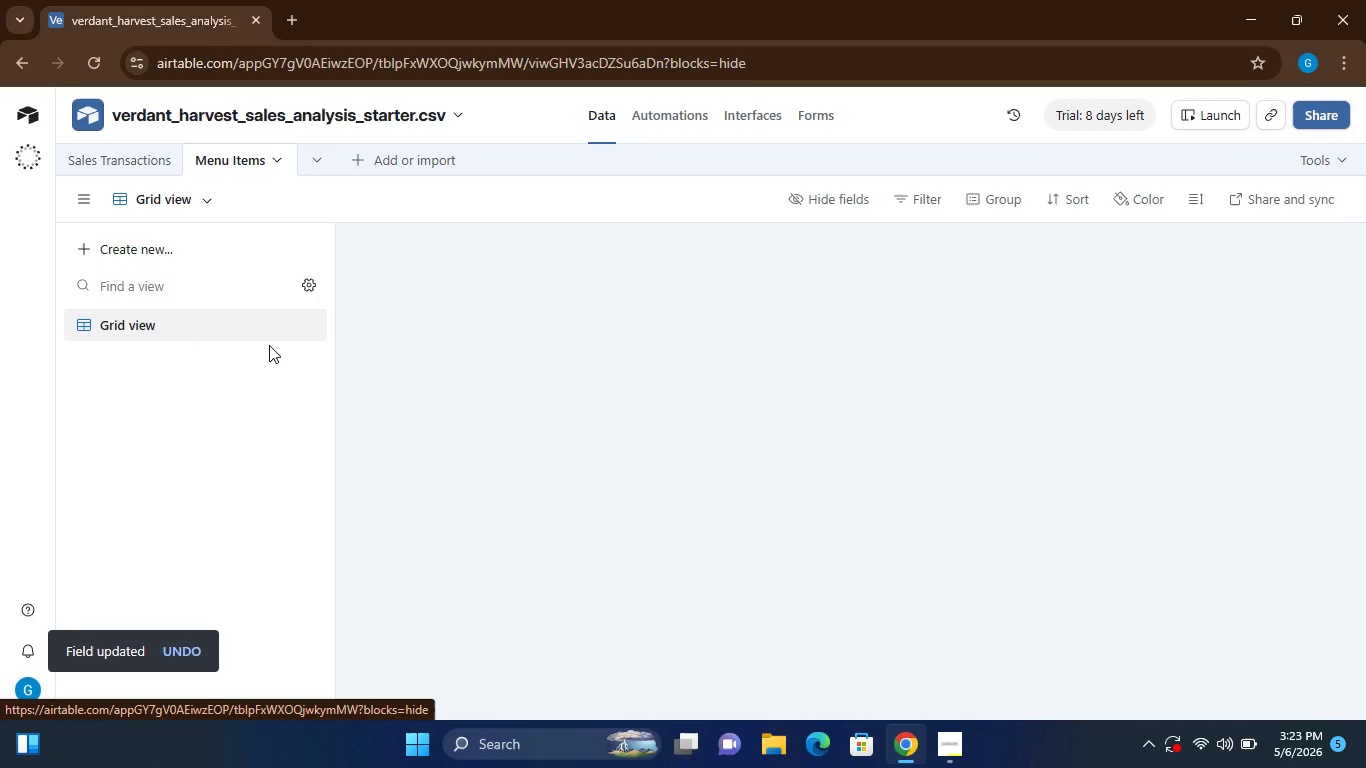 
mouse_move([379, 390])
 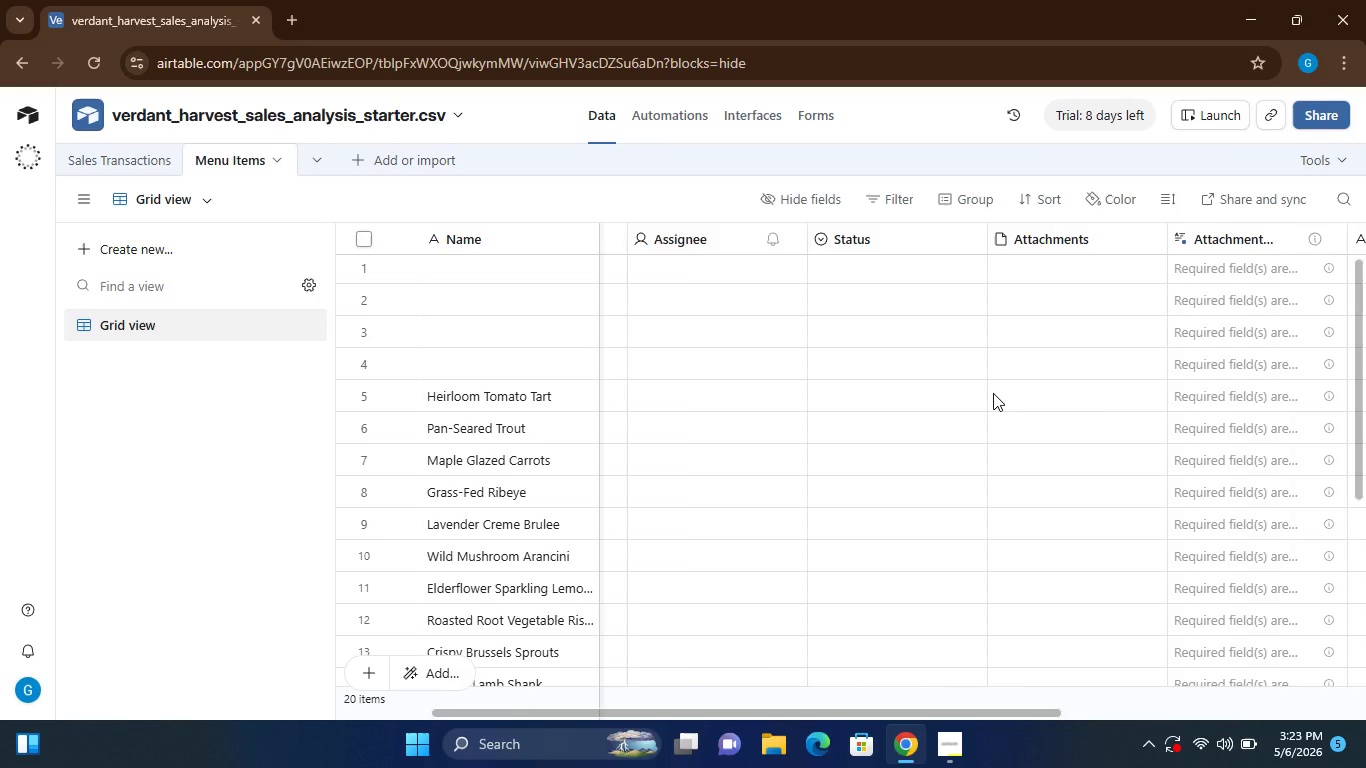 
wait(10.02)
 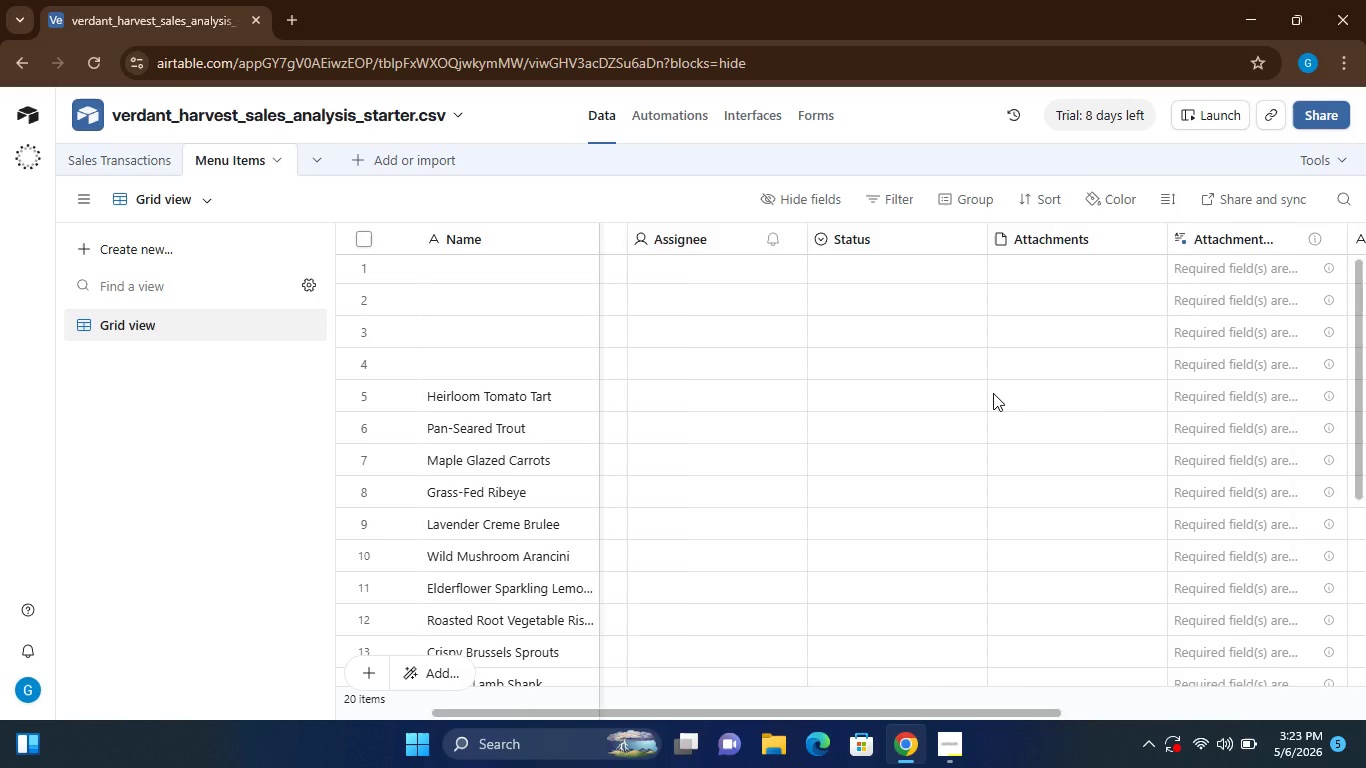 
left_click([1251, 236])
 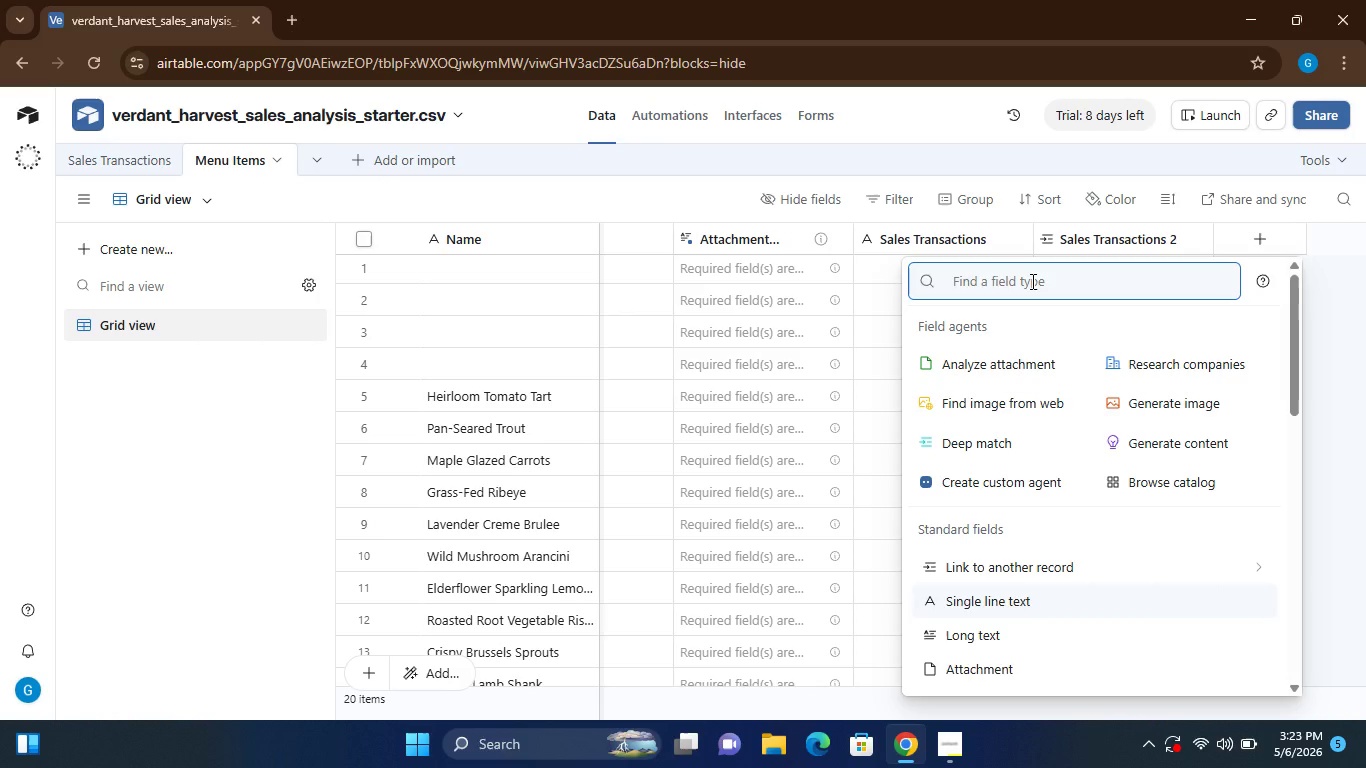 
left_click([1031, 281])
 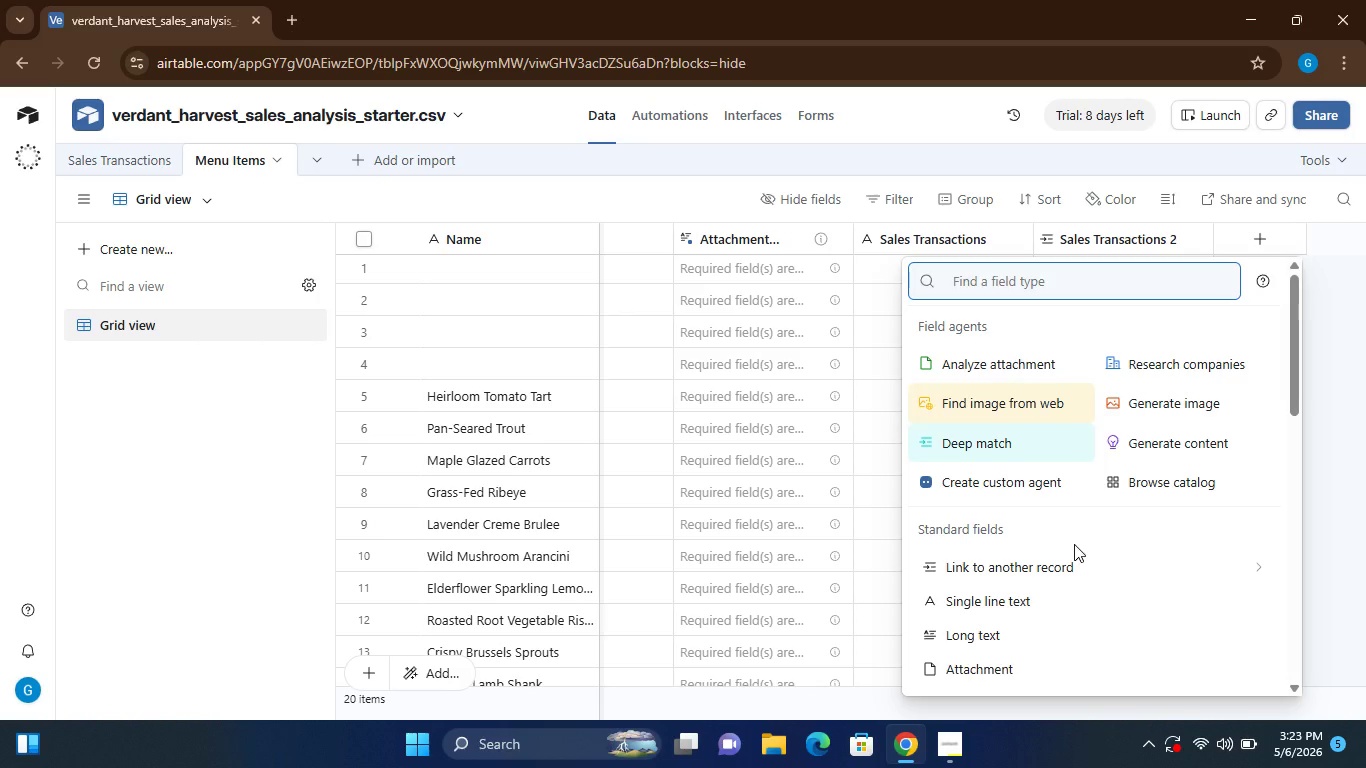 
mouse_move([985, 614])
 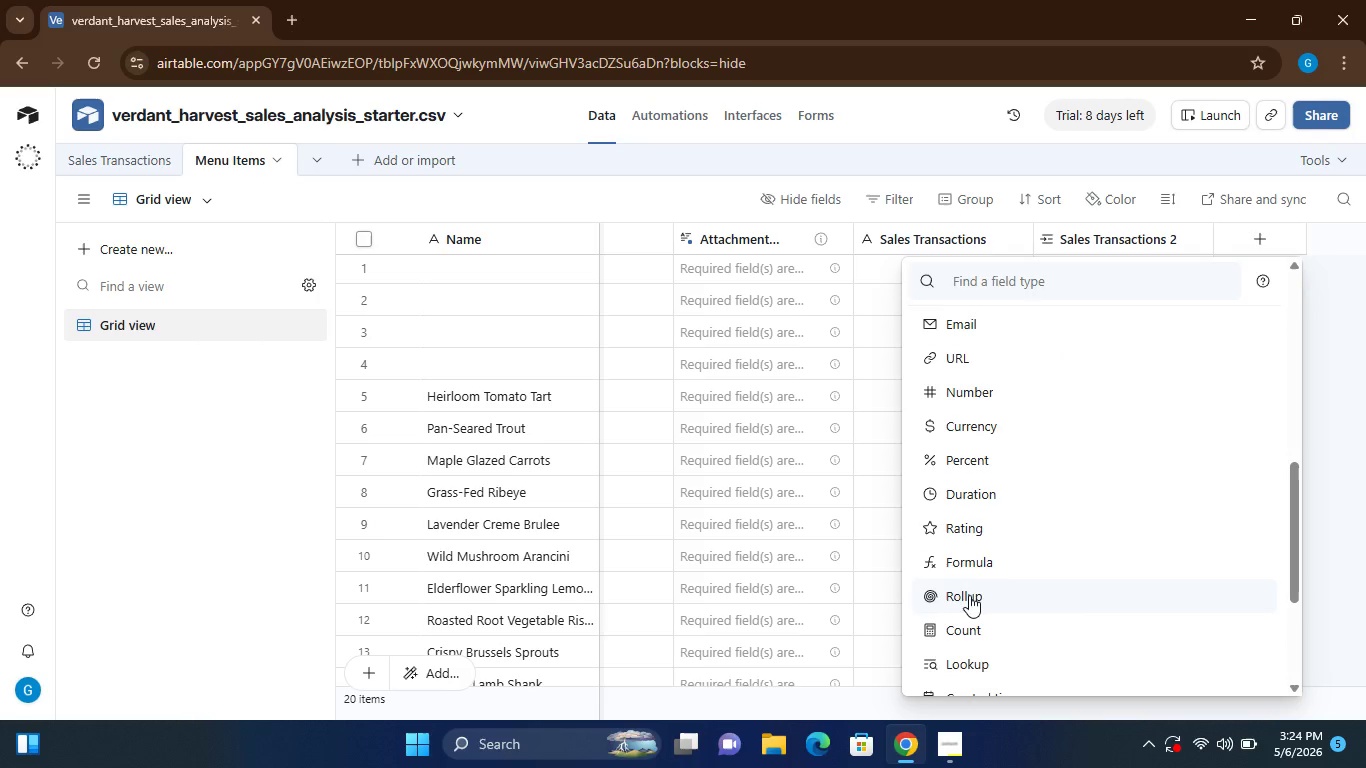 
left_click([969, 595])
 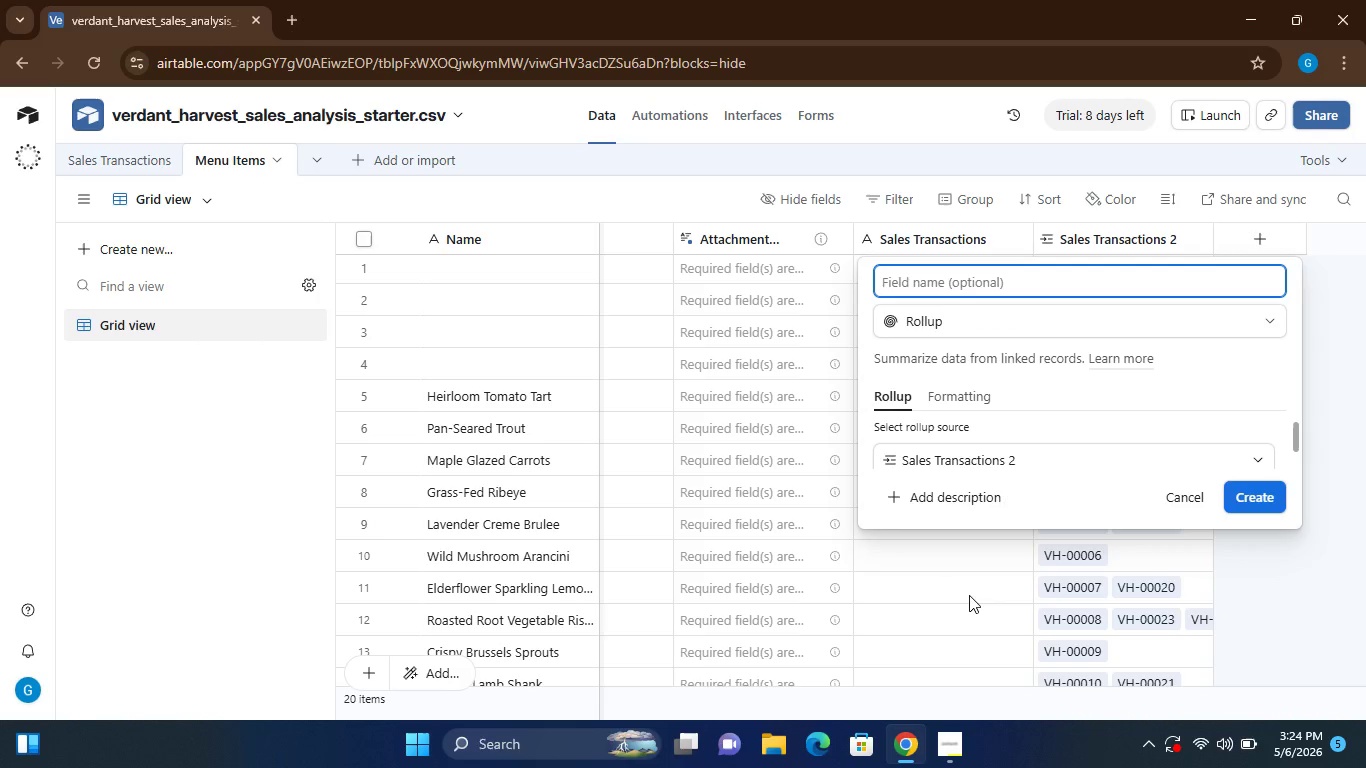 
wait(5.5)
 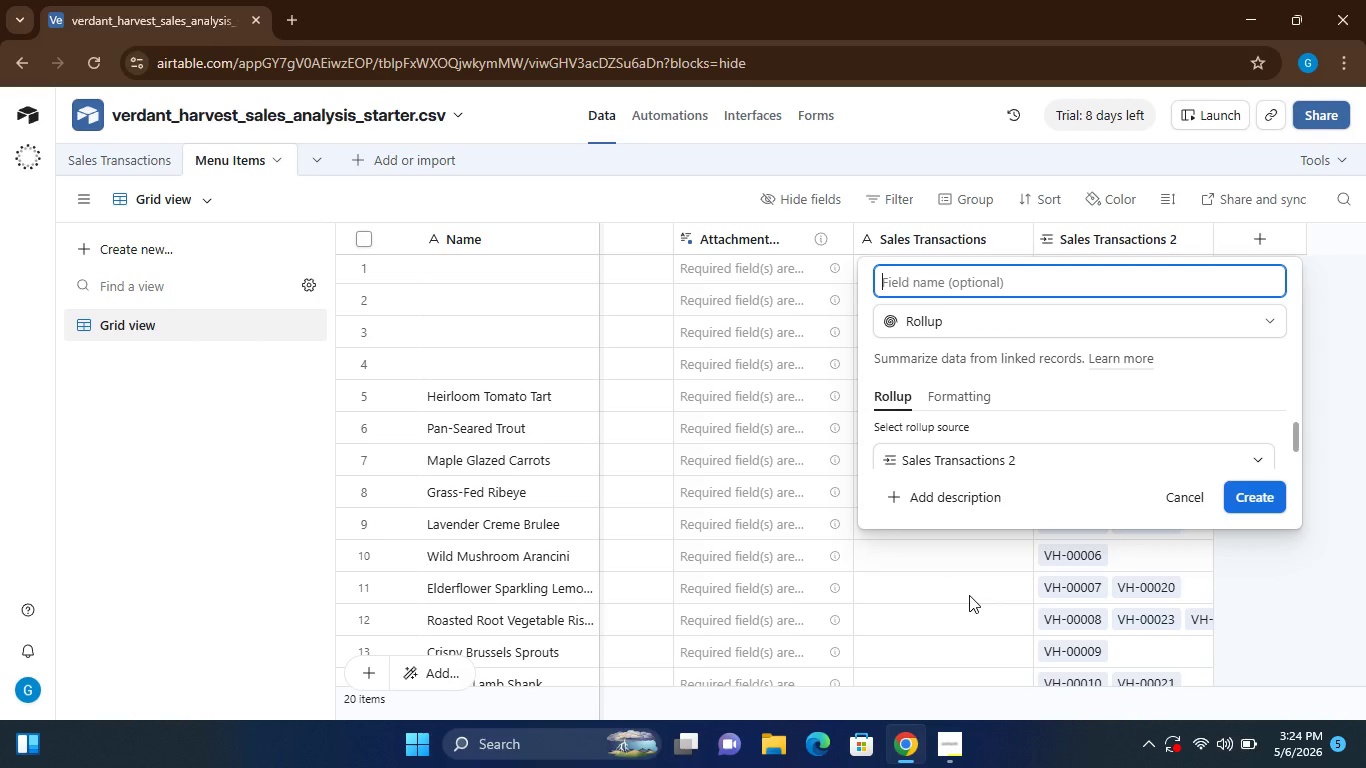 
type(Total Quantitiy)
key(Backspace)
key(Backspace)
type(y)
 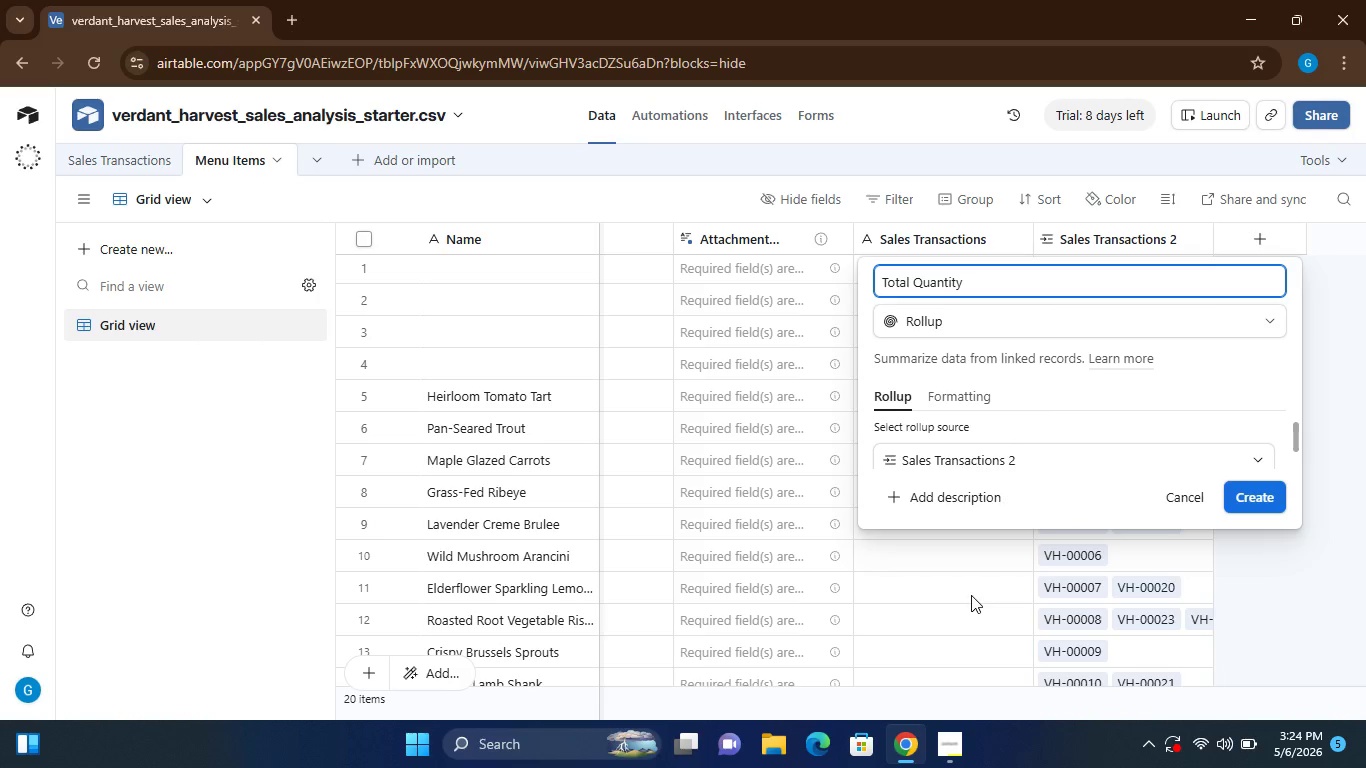 
type( Sold)
 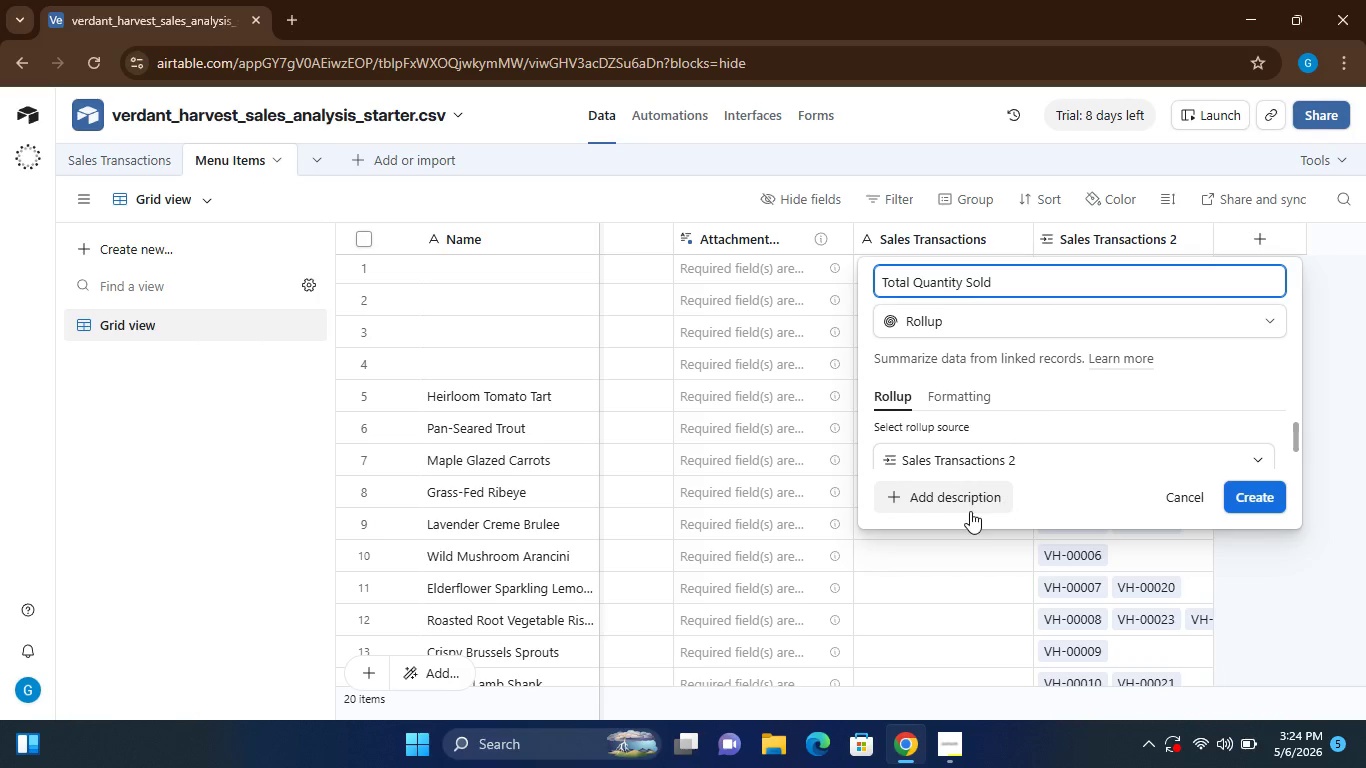 
wait(10.38)
 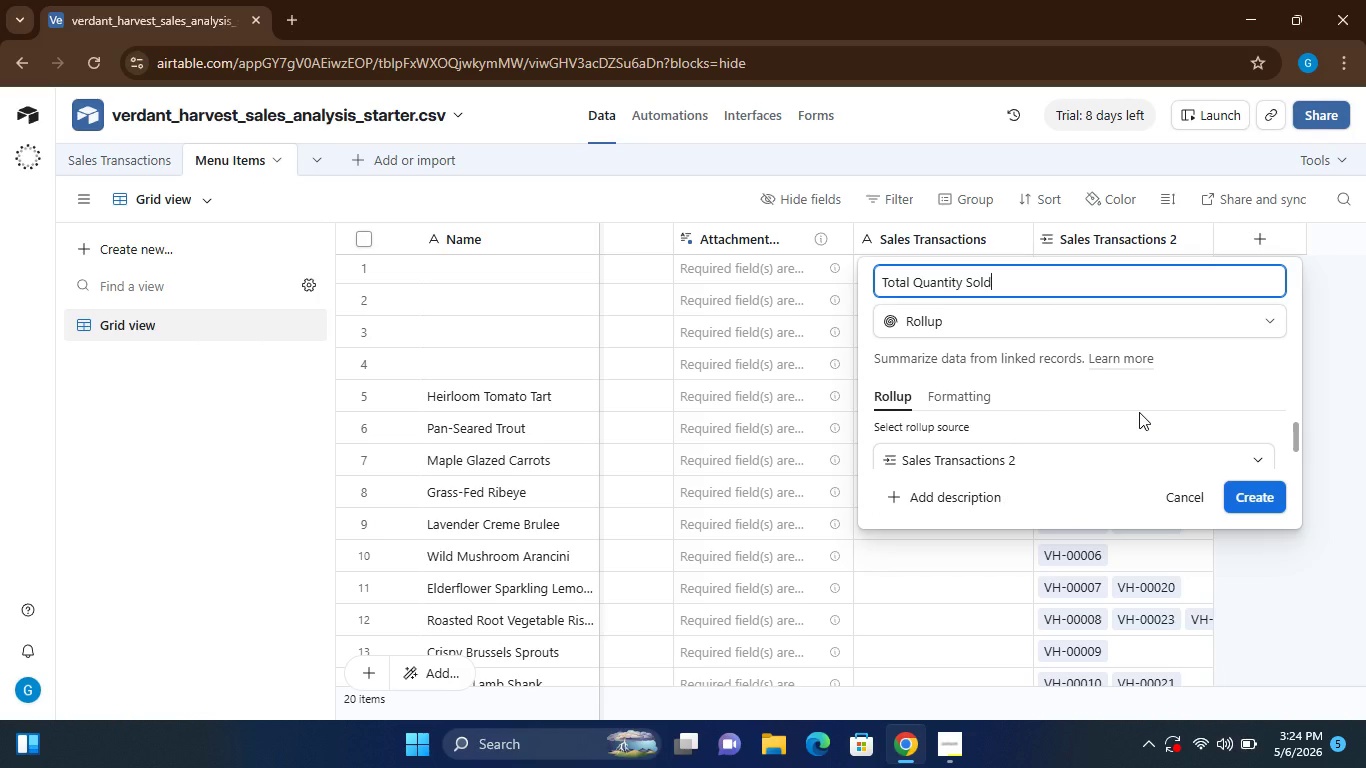 
mouse_move([1060, 426])
 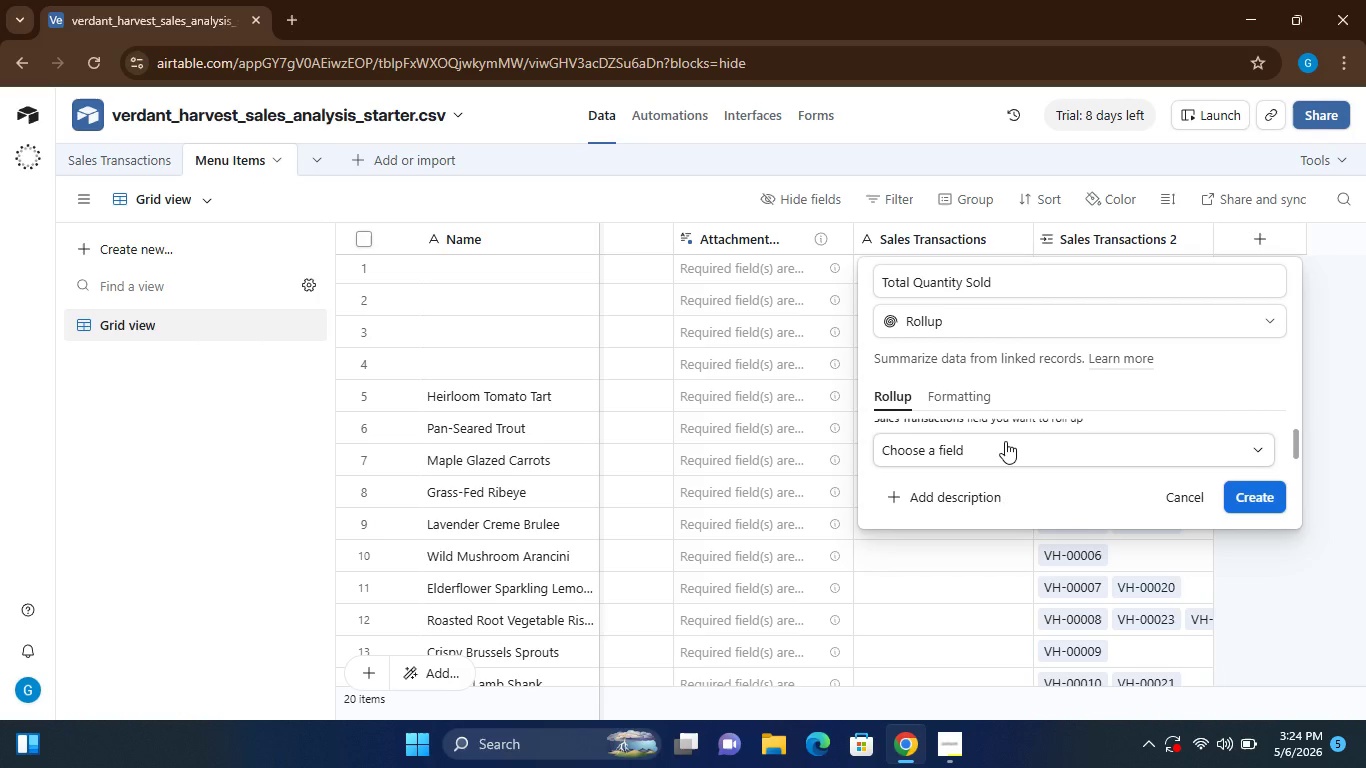 
left_click([1005, 441])
 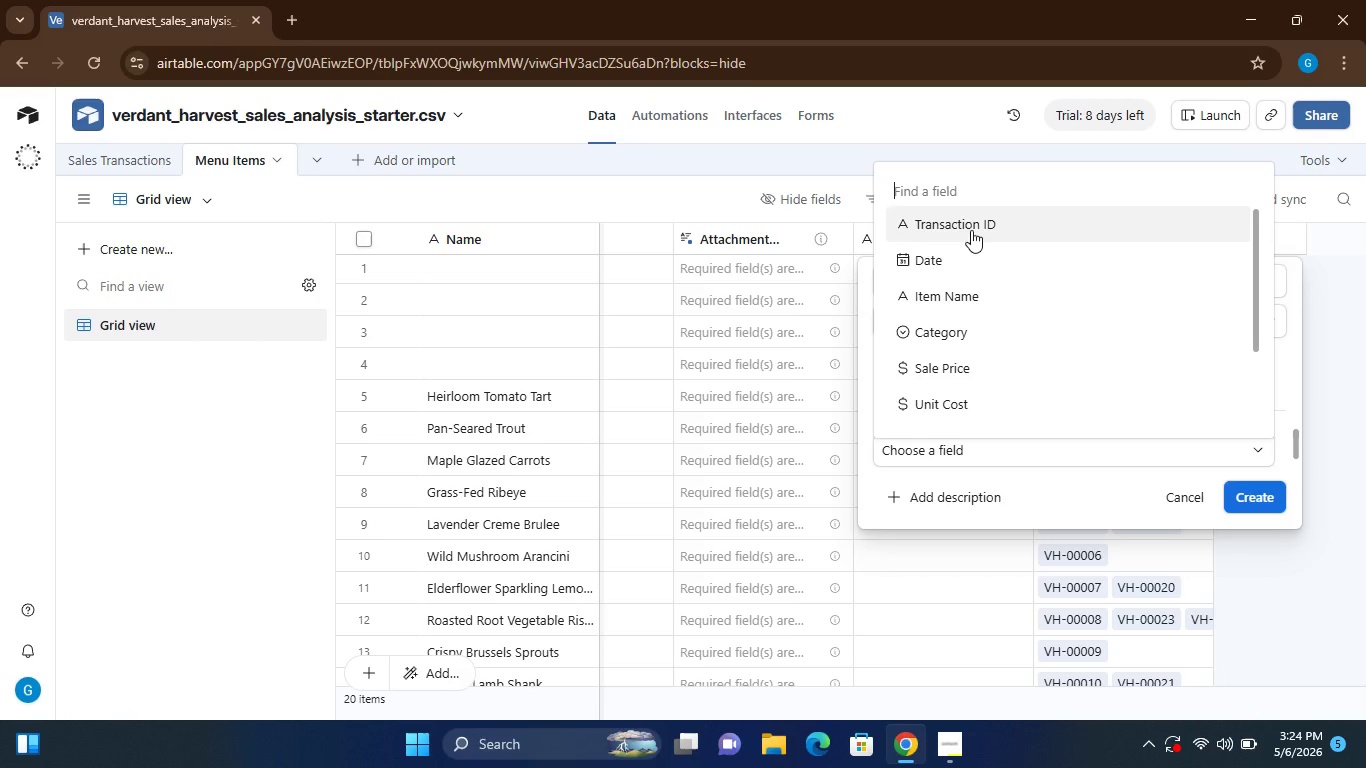 
left_click([966, 223])
 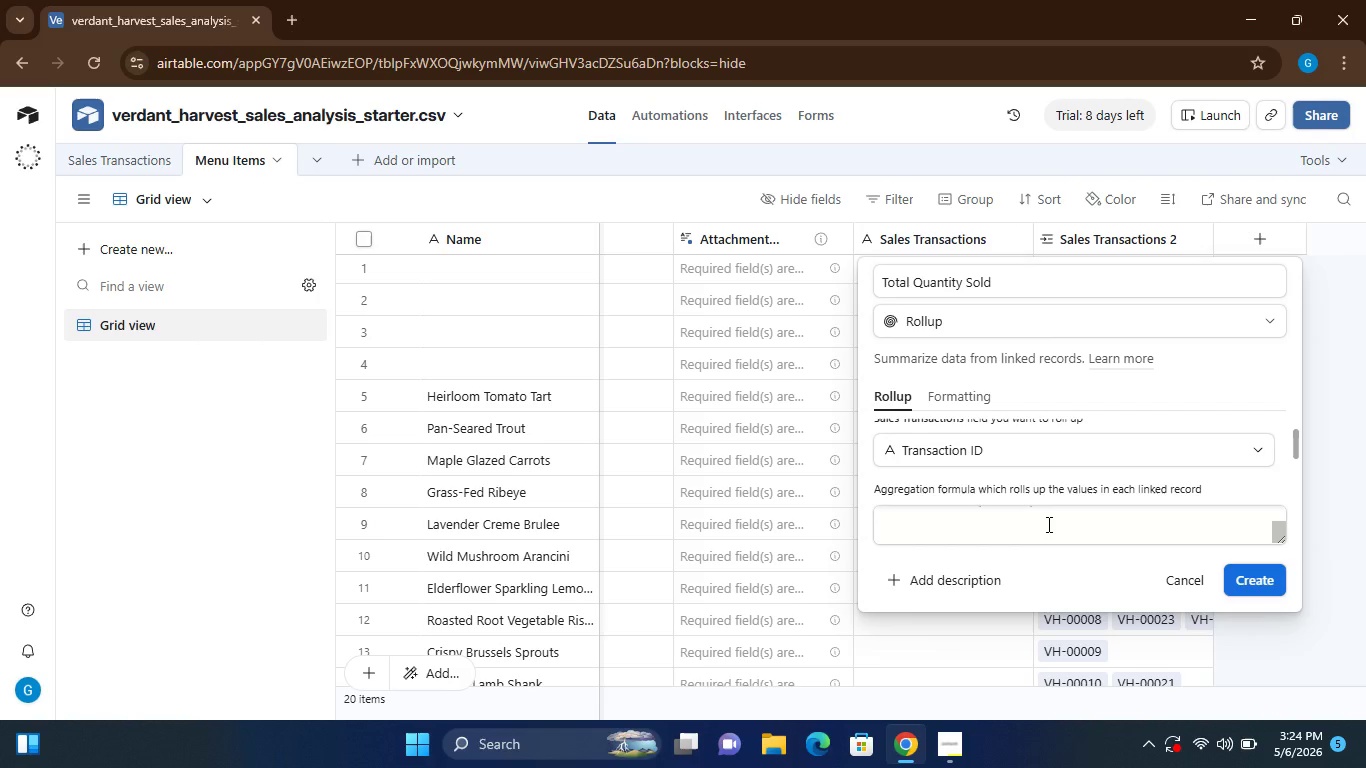 
wait(9.81)
 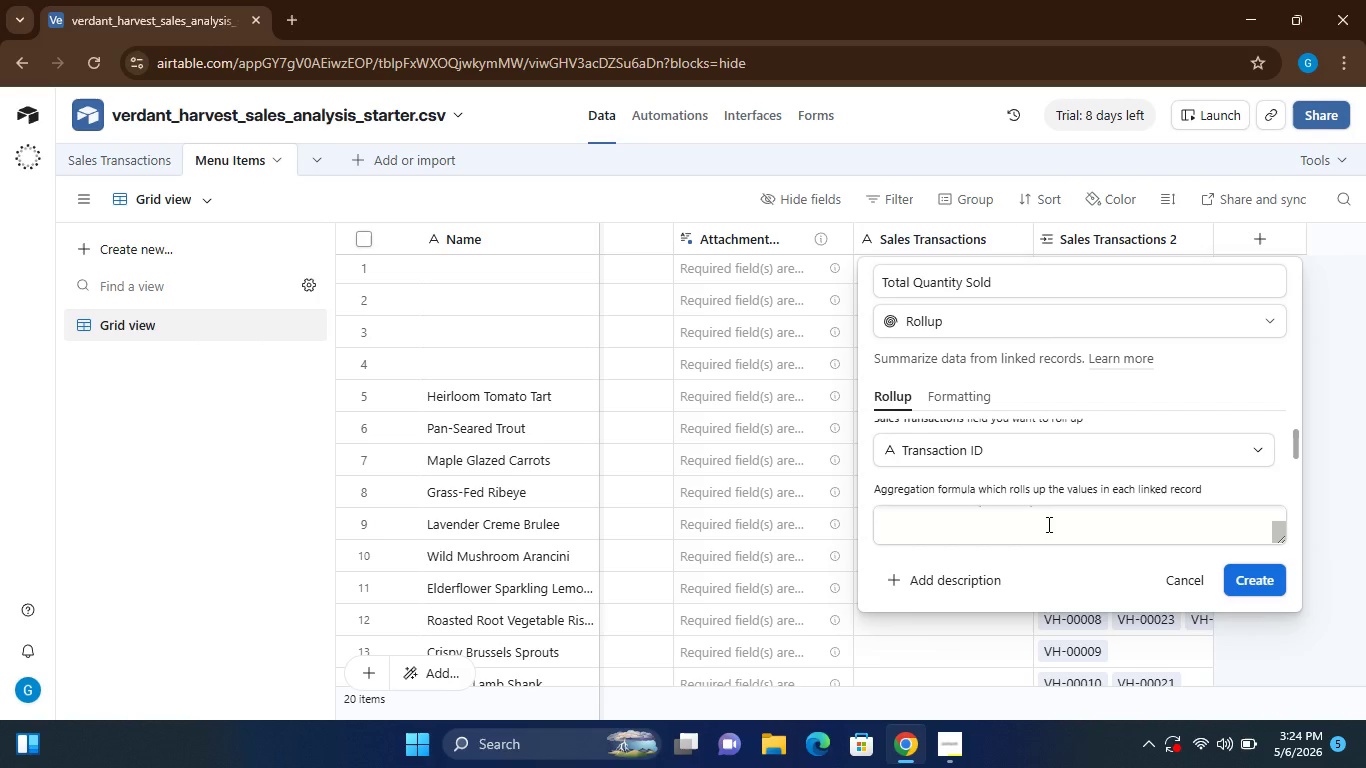 
left_click([975, 528])
 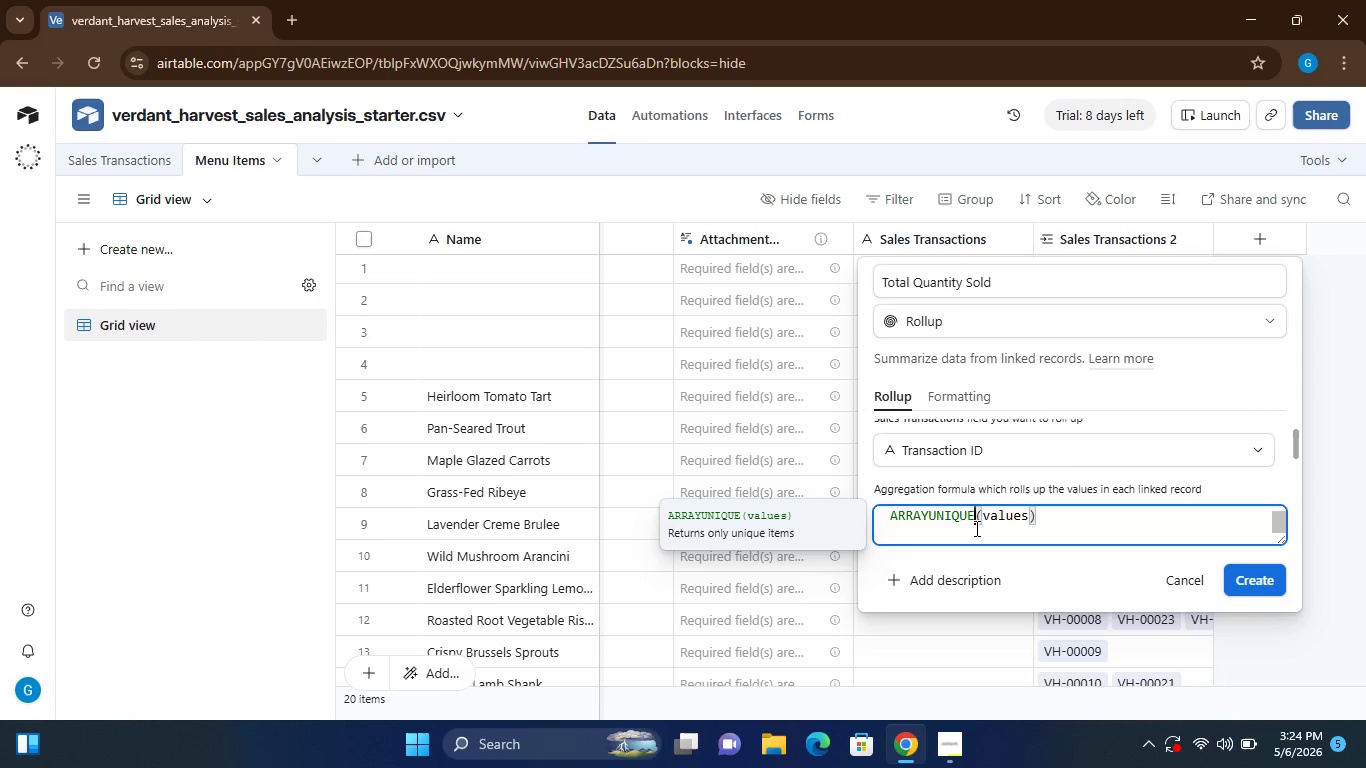 
key(Backspace)
key(Backspace)
key(Backspace)
key(Backspace)
key(Backspace)
key(Backspace)
key(Backspace)
key(Backspace)
key(Backspace)
key(Backspace)
key(Backspace)
key(Backspace)
type(COUNTALL)
 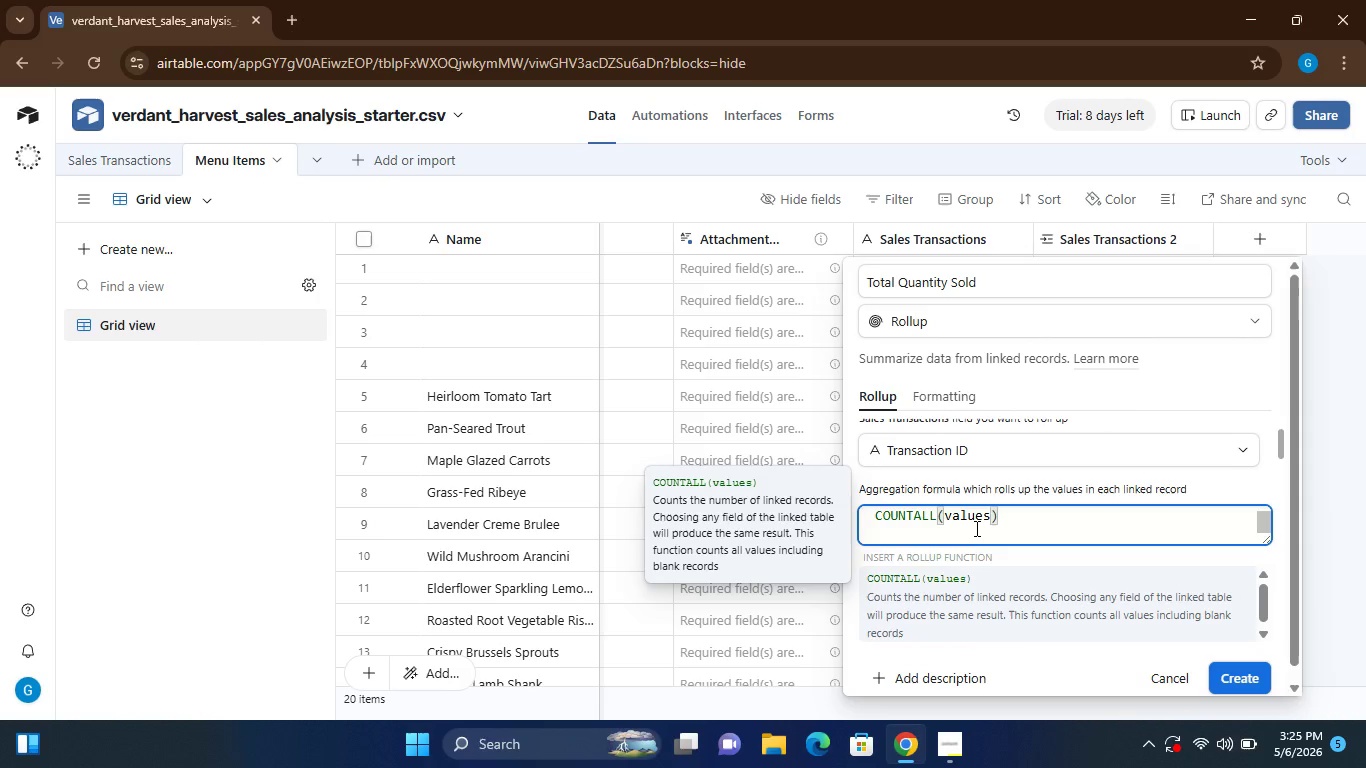 
wait(5.62)
 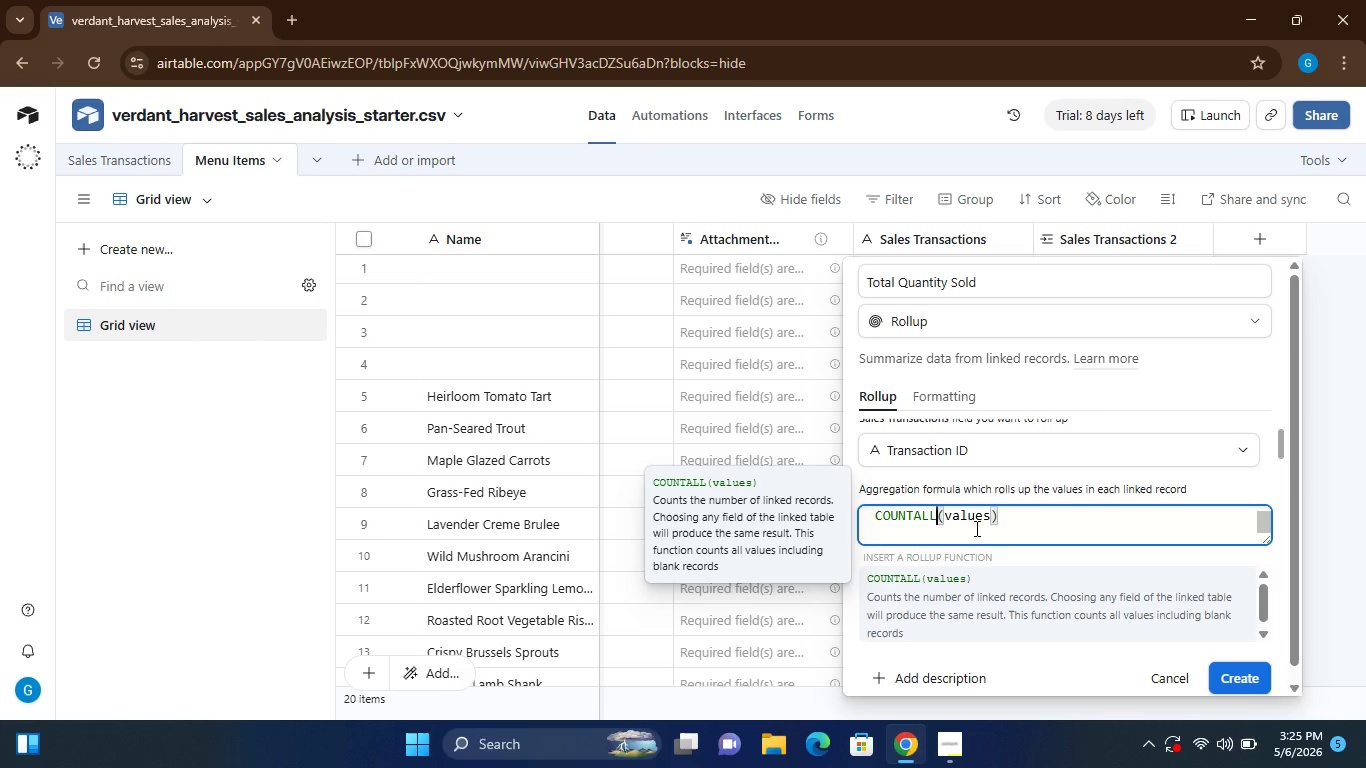 
left_click([1229, 671])
 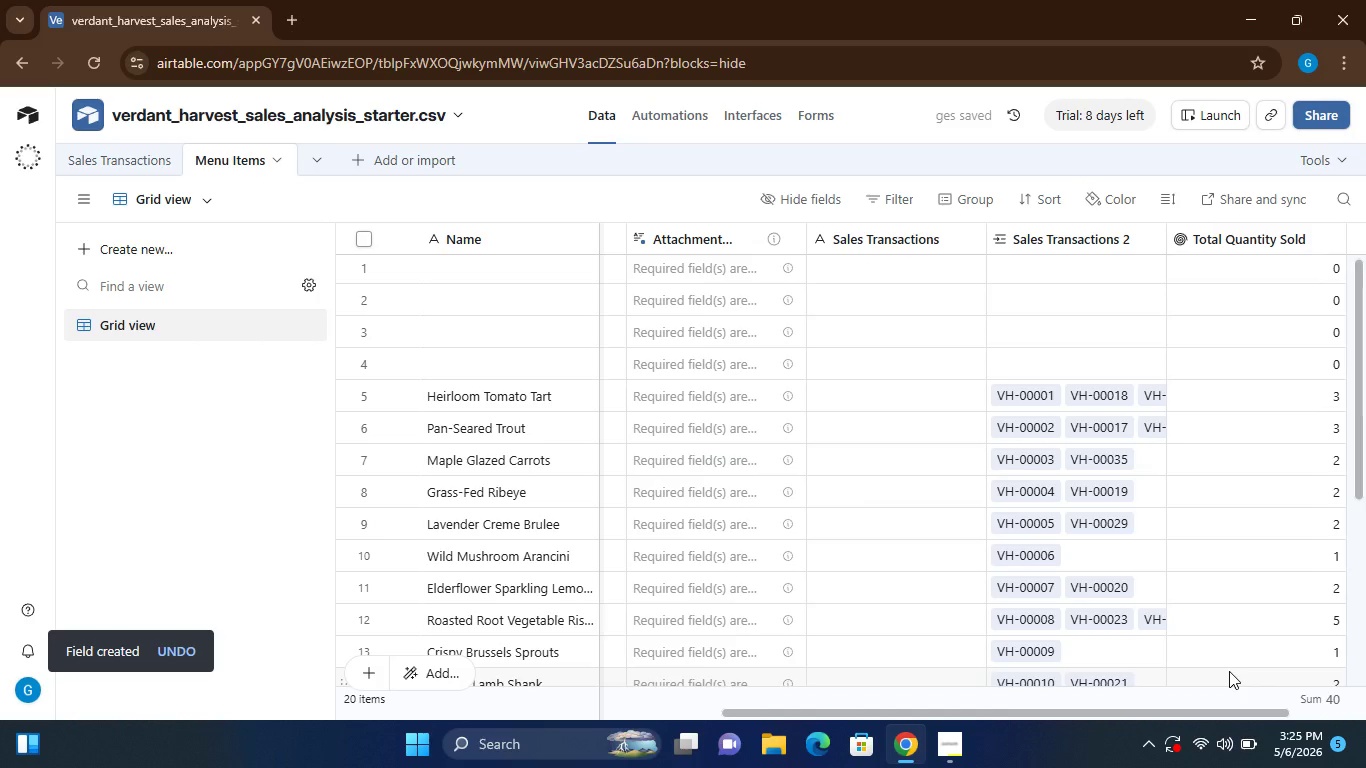 
wait(8.02)
 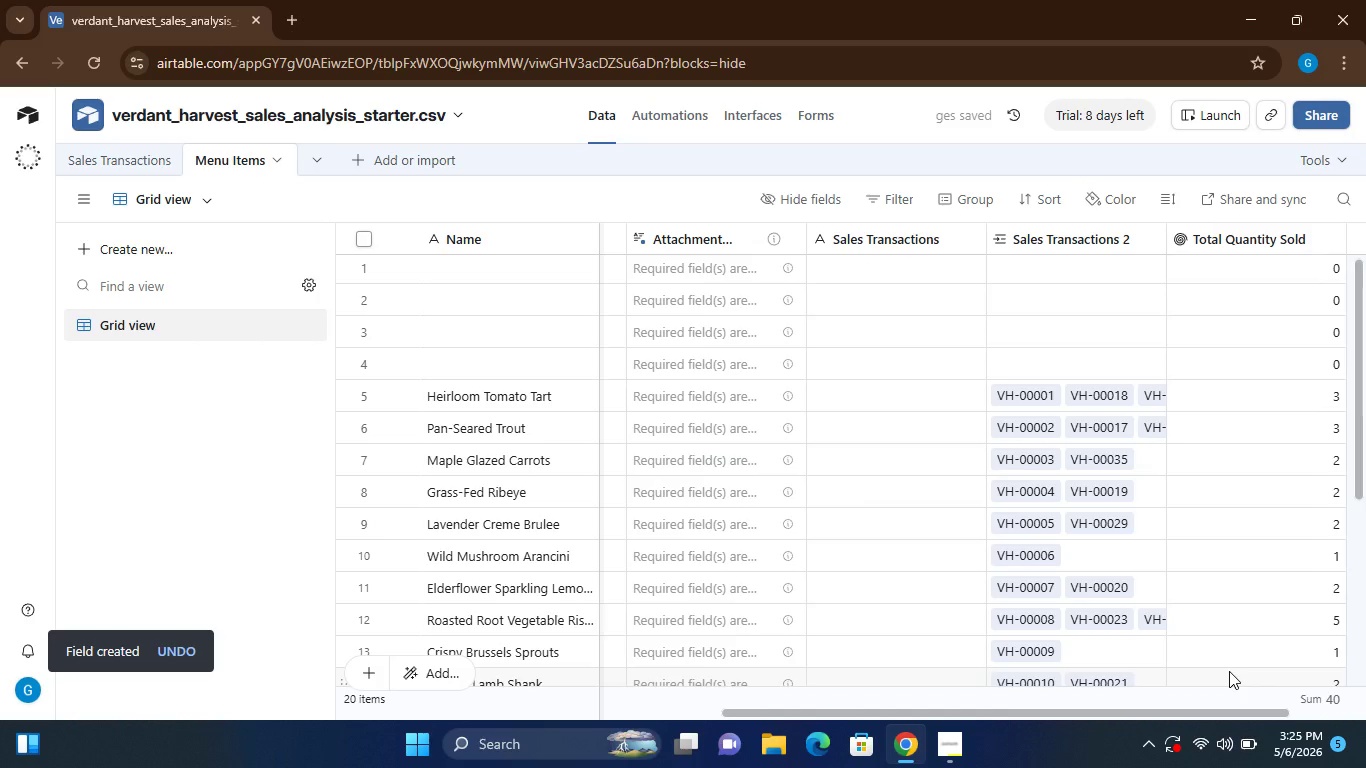 
left_click([1254, 235])
 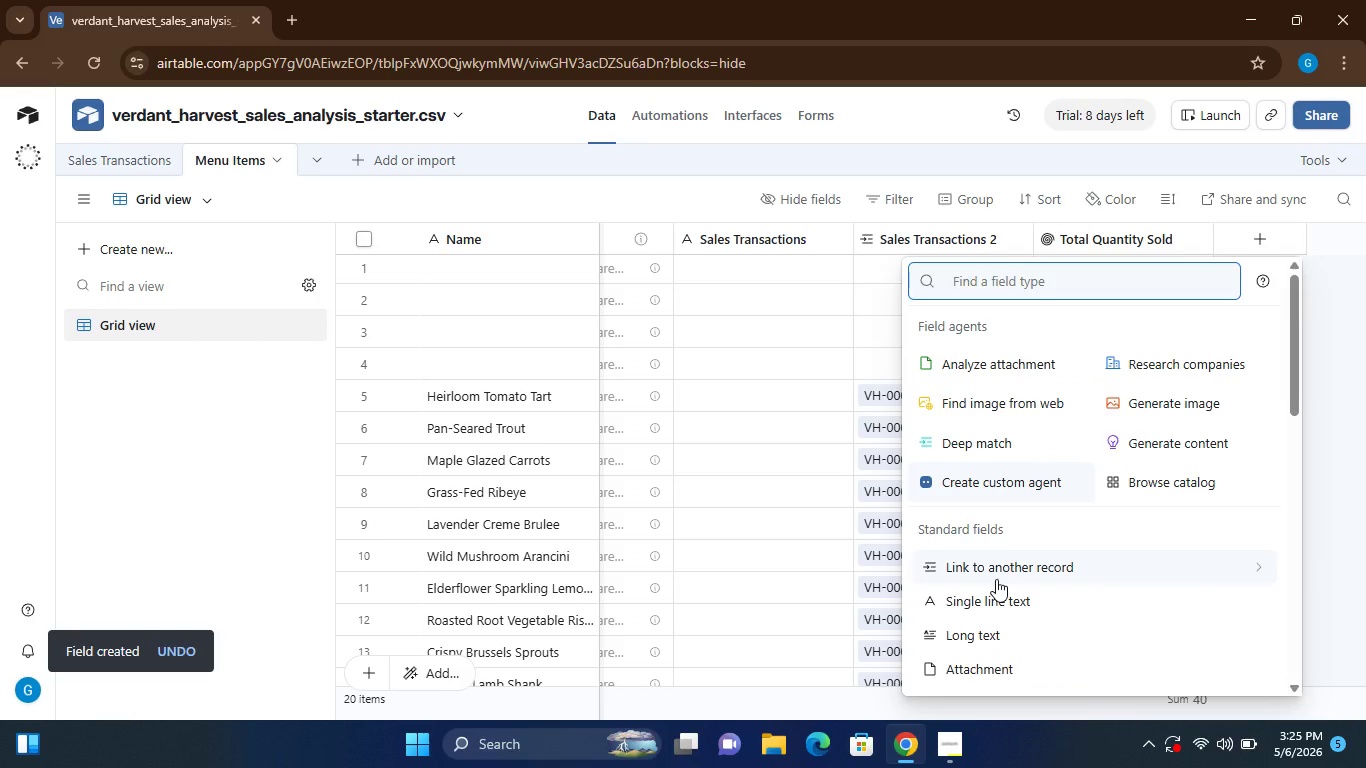 
mouse_move([976, 605])
 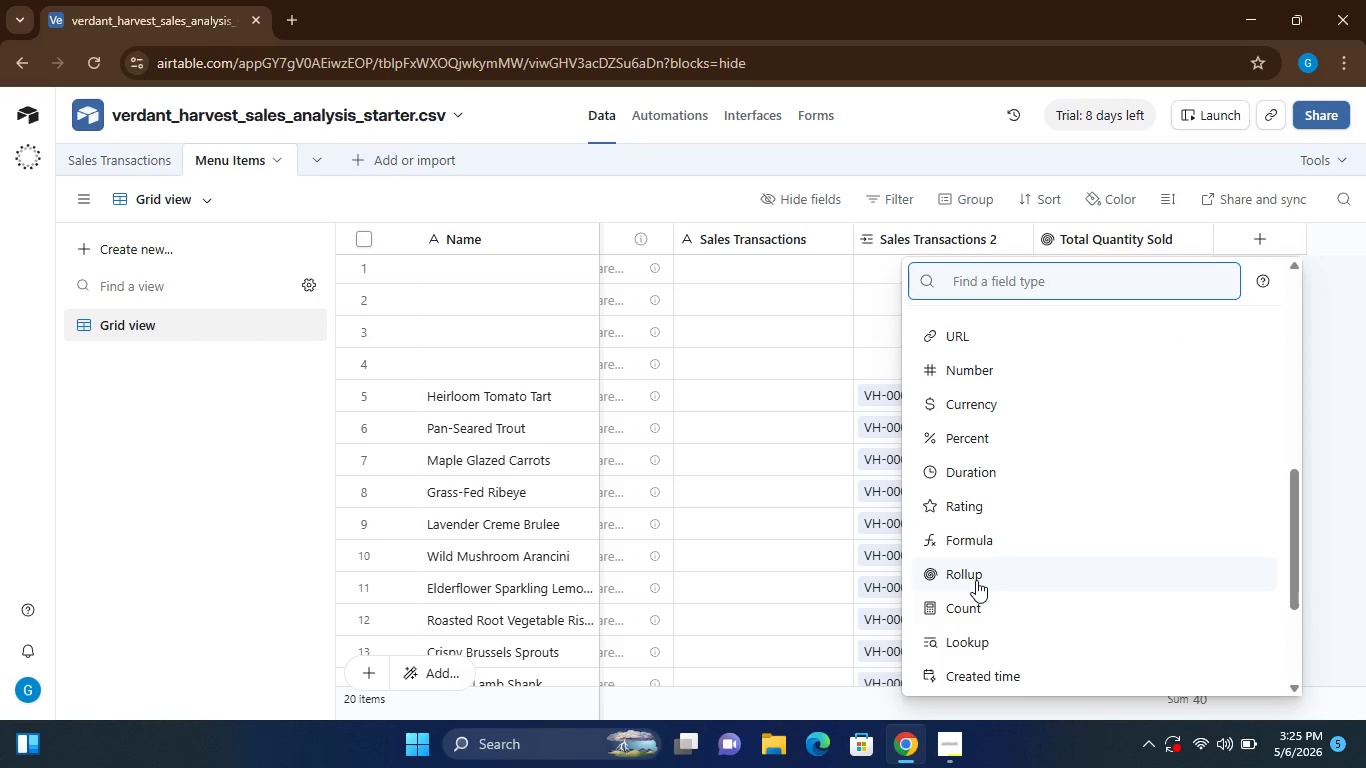 
left_click([976, 580])
 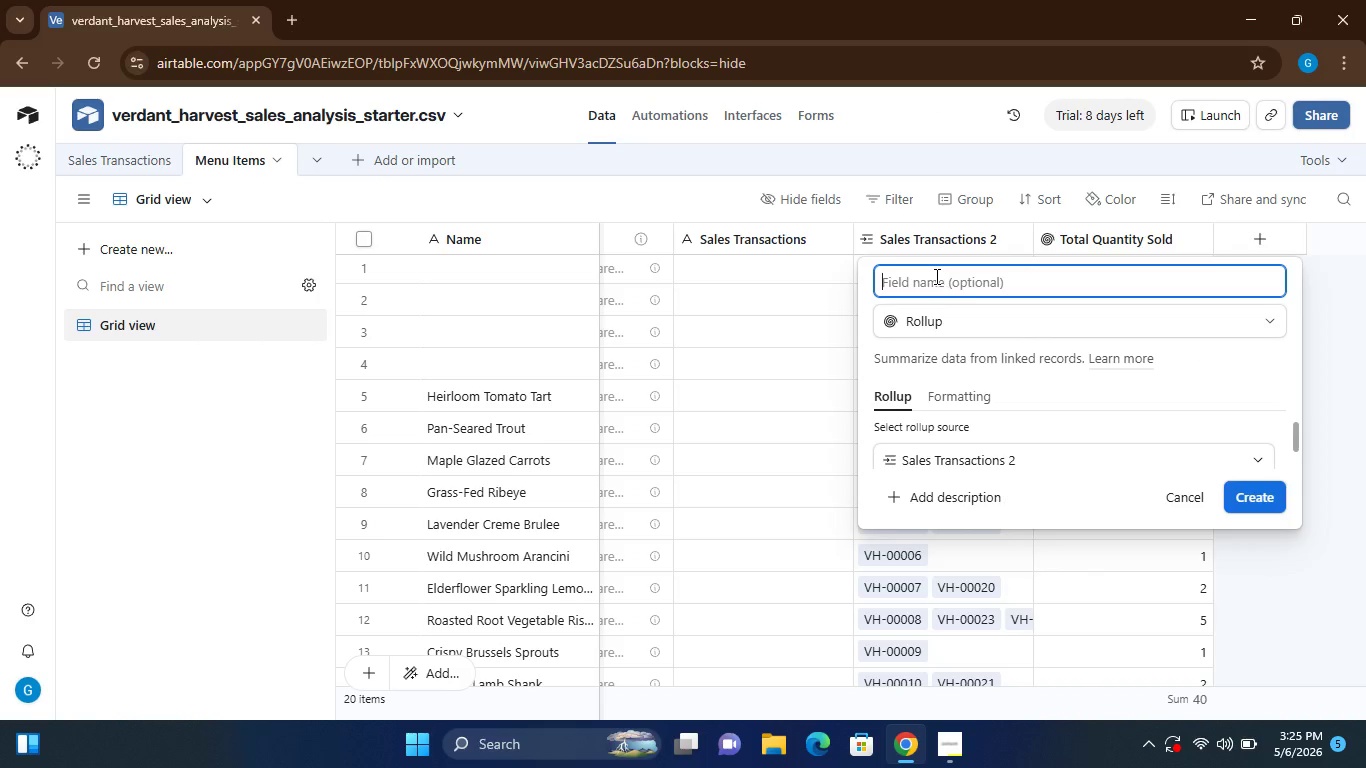 
left_click([935, 276])
 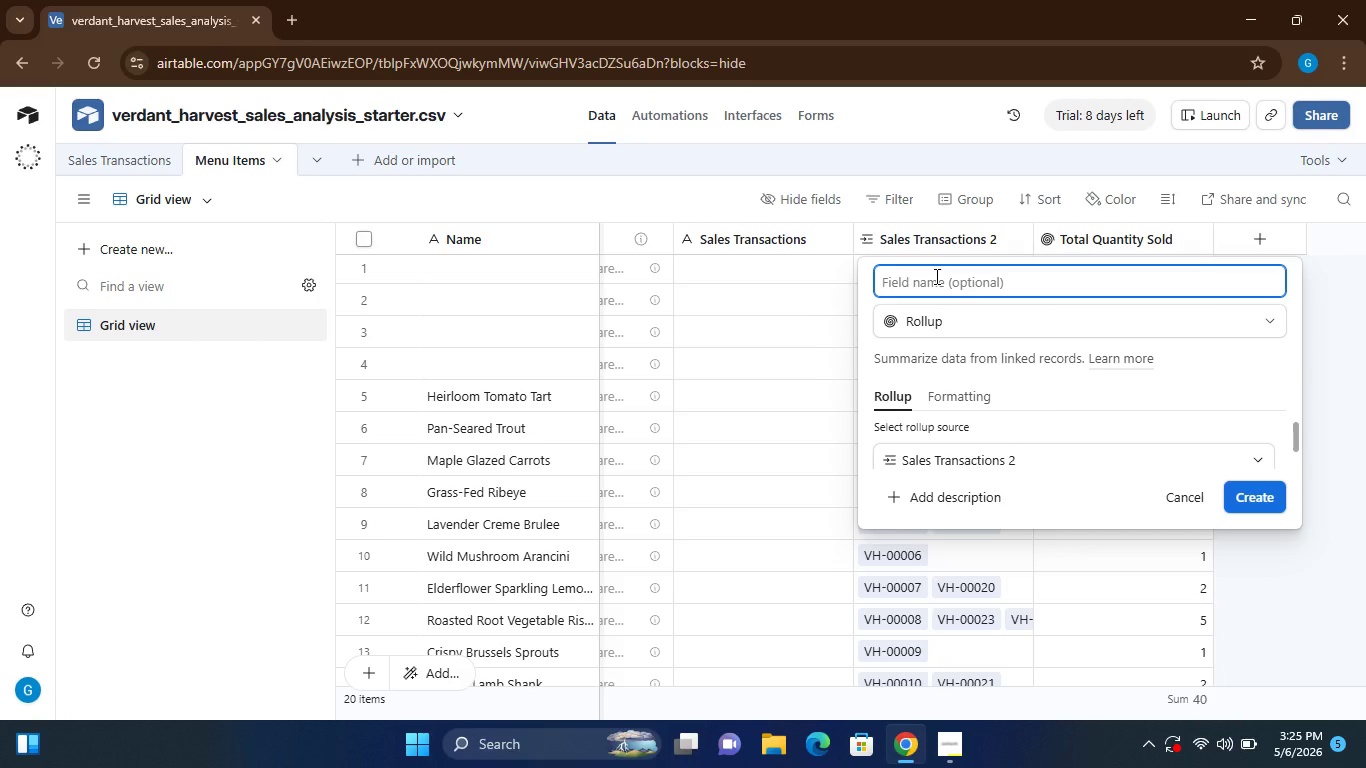 
type(Total Revenue)
 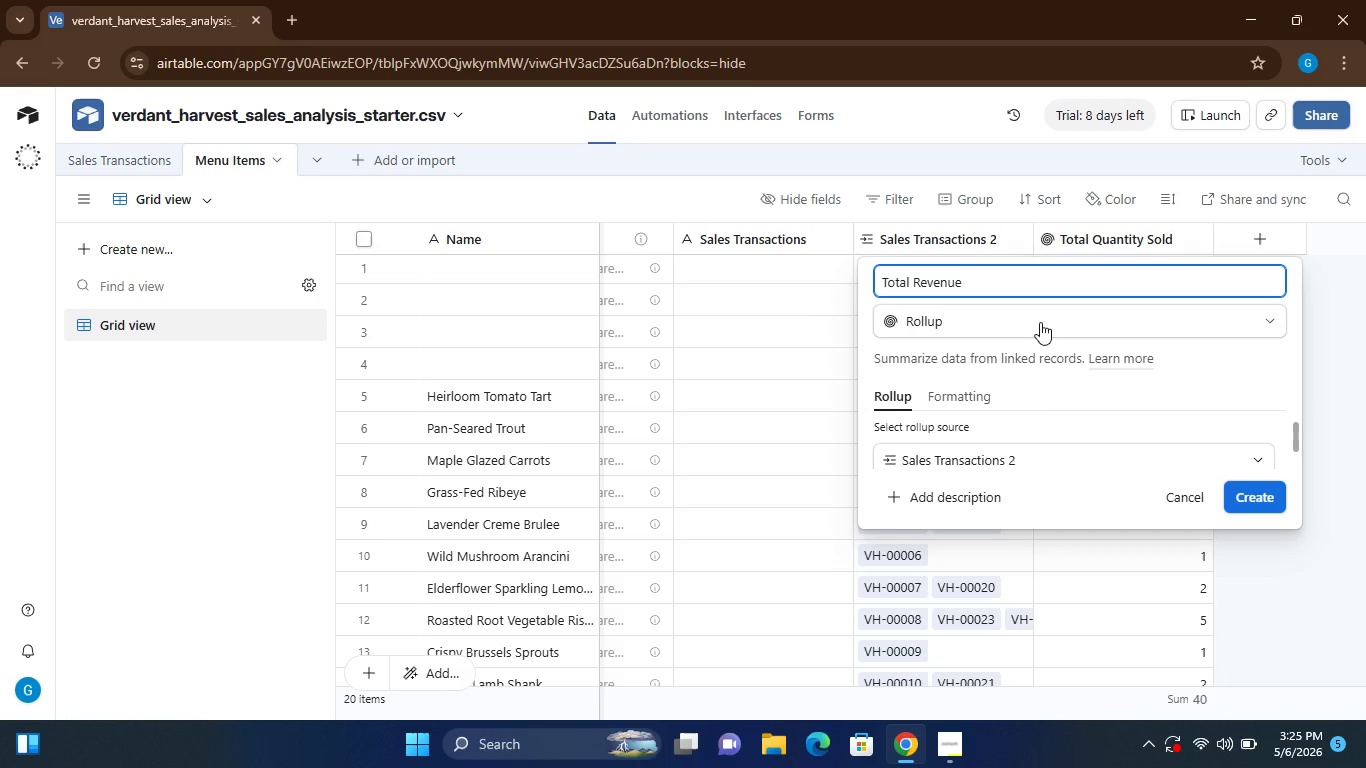 
wait(12.72)
 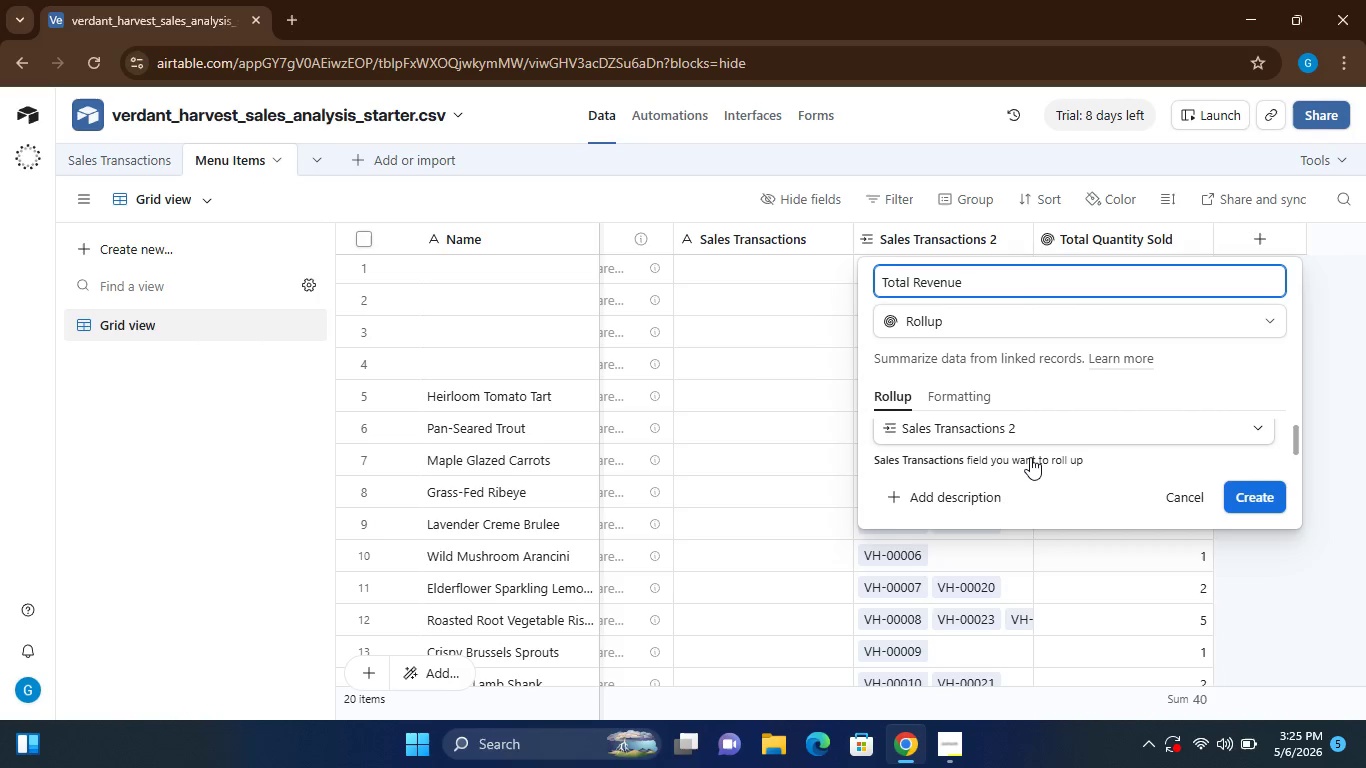 
left_click([1016, 433])
 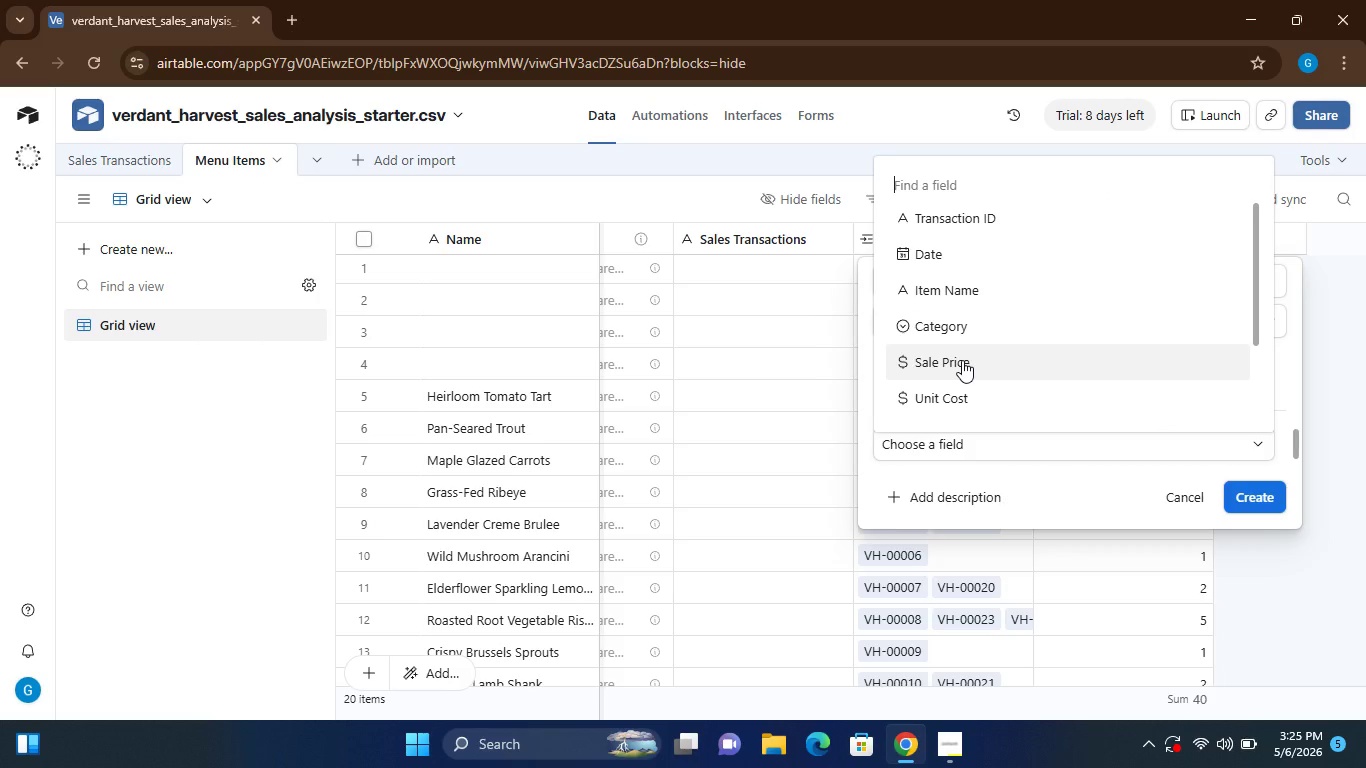 
left_click([962, 360])
 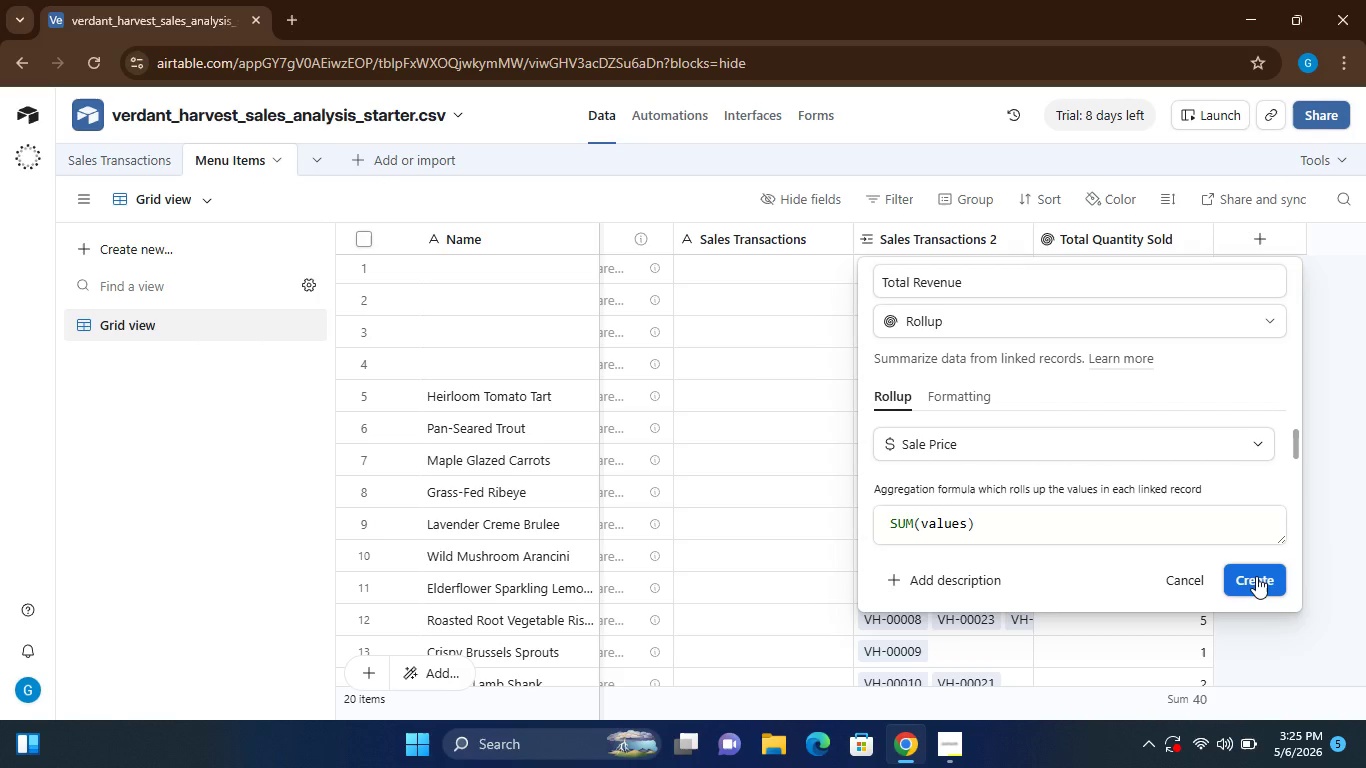 
left_click([1256, 576])
 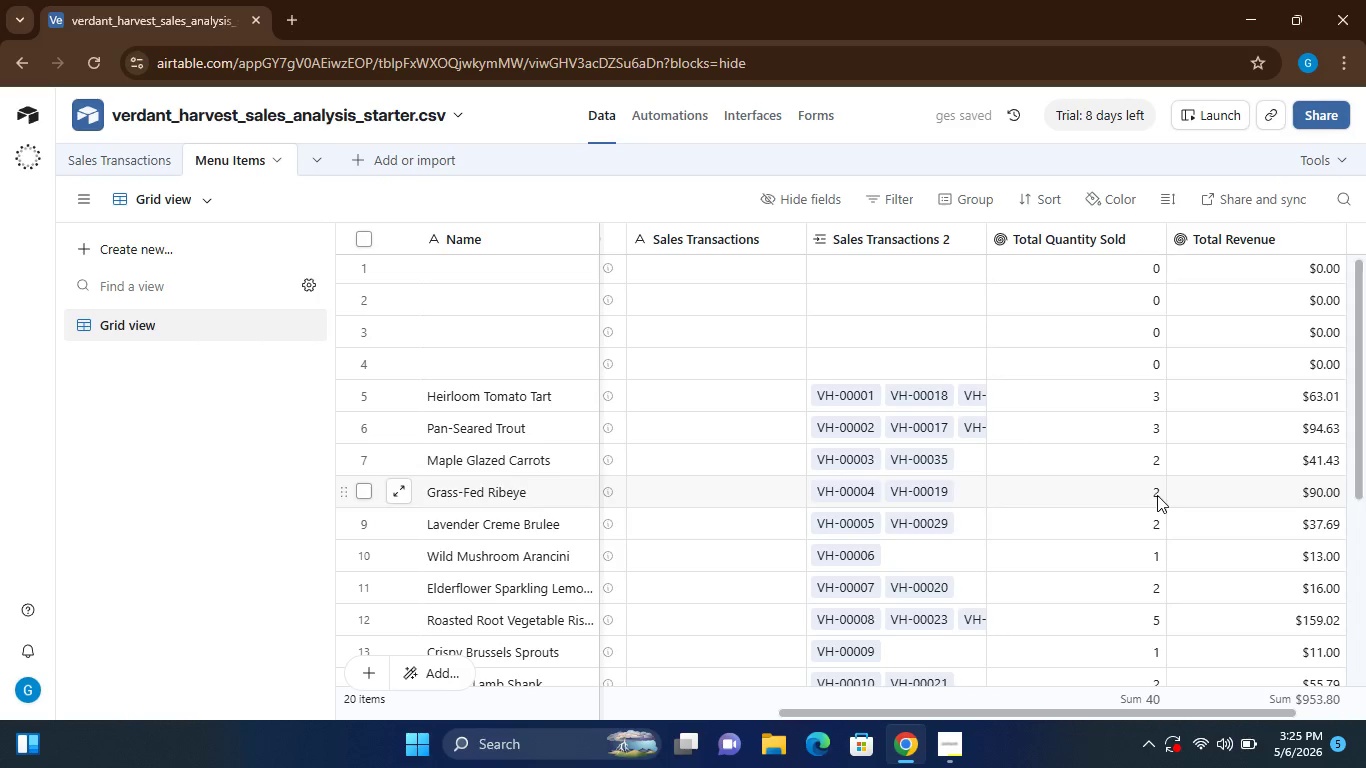 
left_click([1328, 234])
 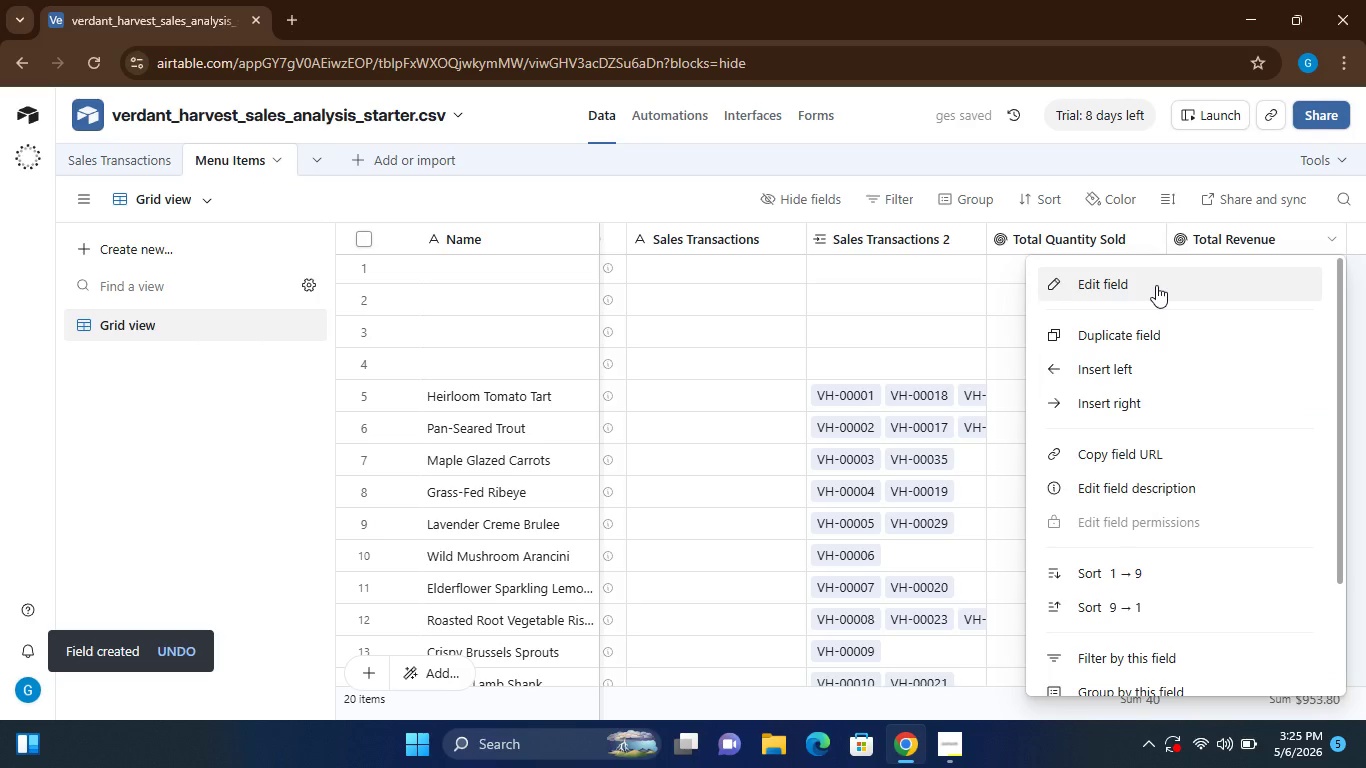 
left_click([1156, 285])
 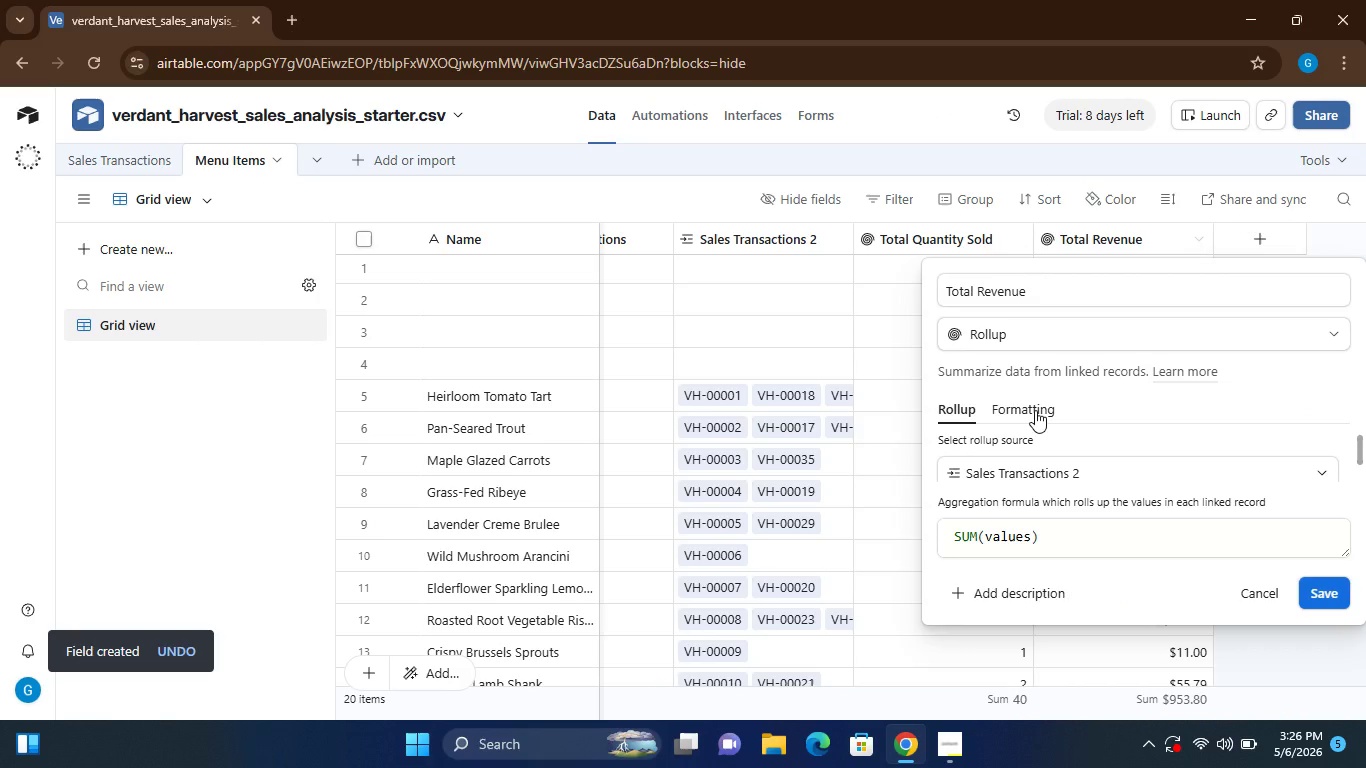 
left_click([1035, 410])
 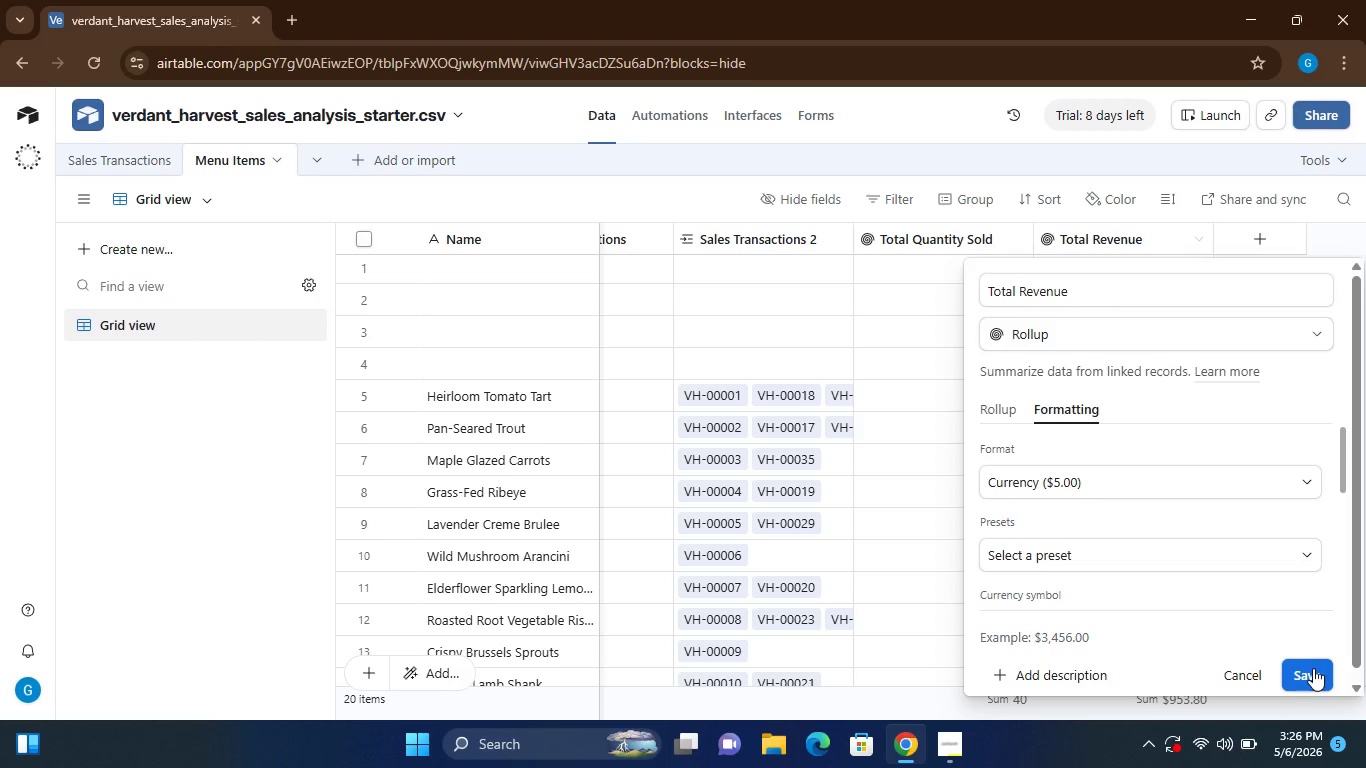 
wait(12.42)
 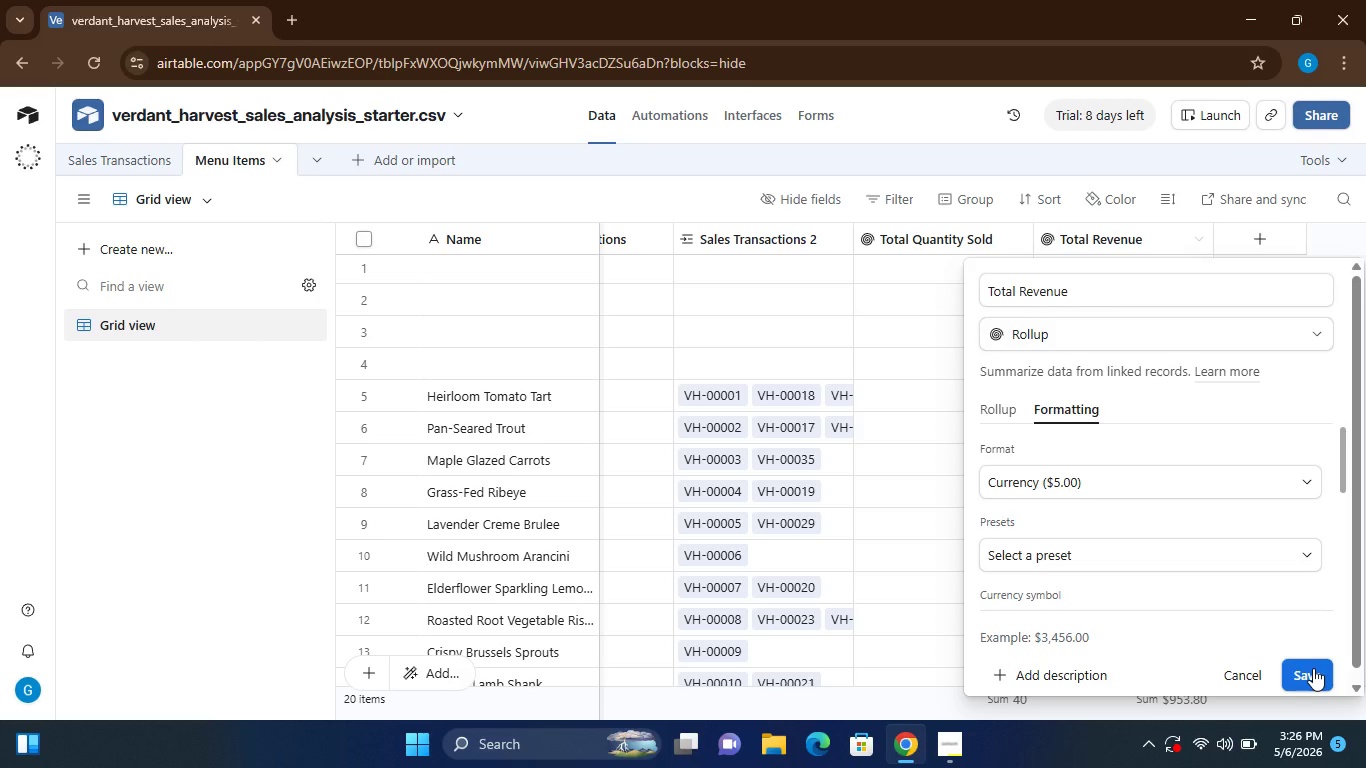 
left_click([1297, 671])
 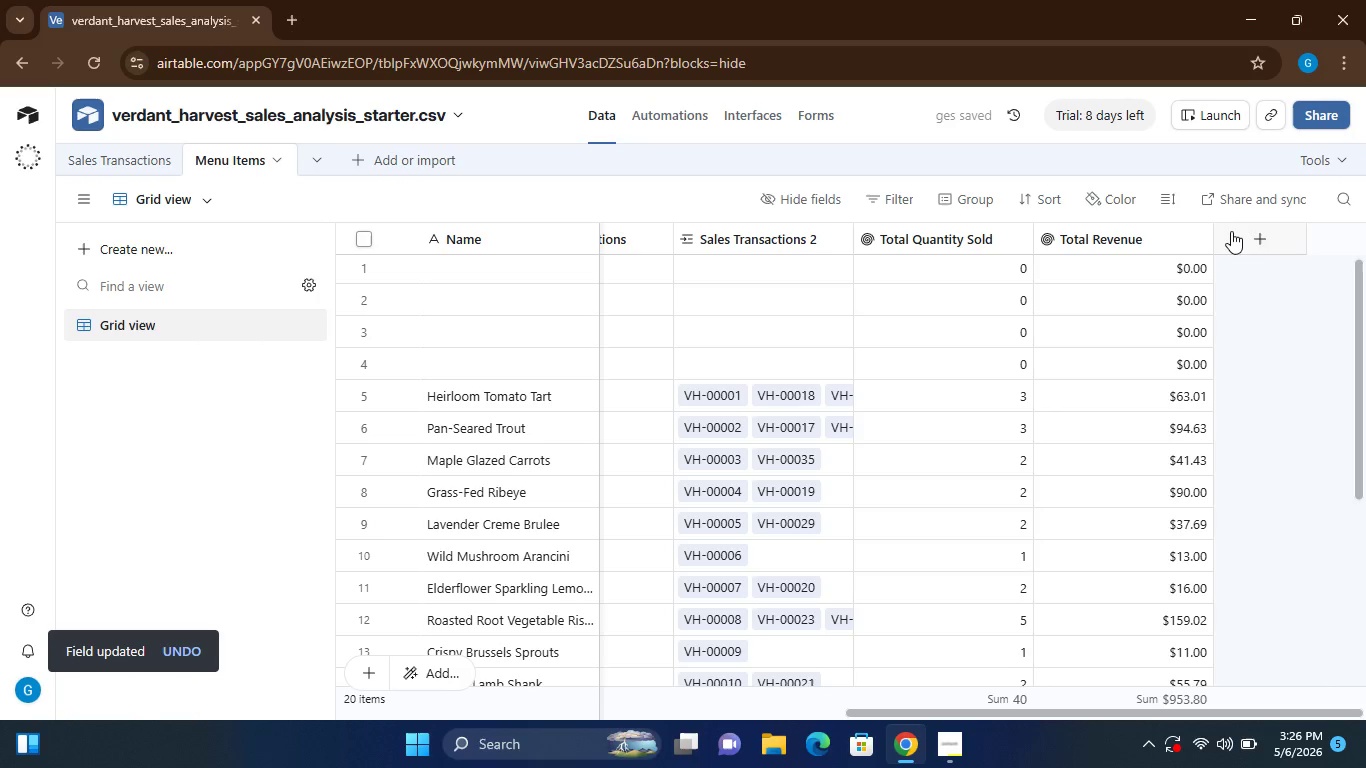 
left_click([1241, 239])
 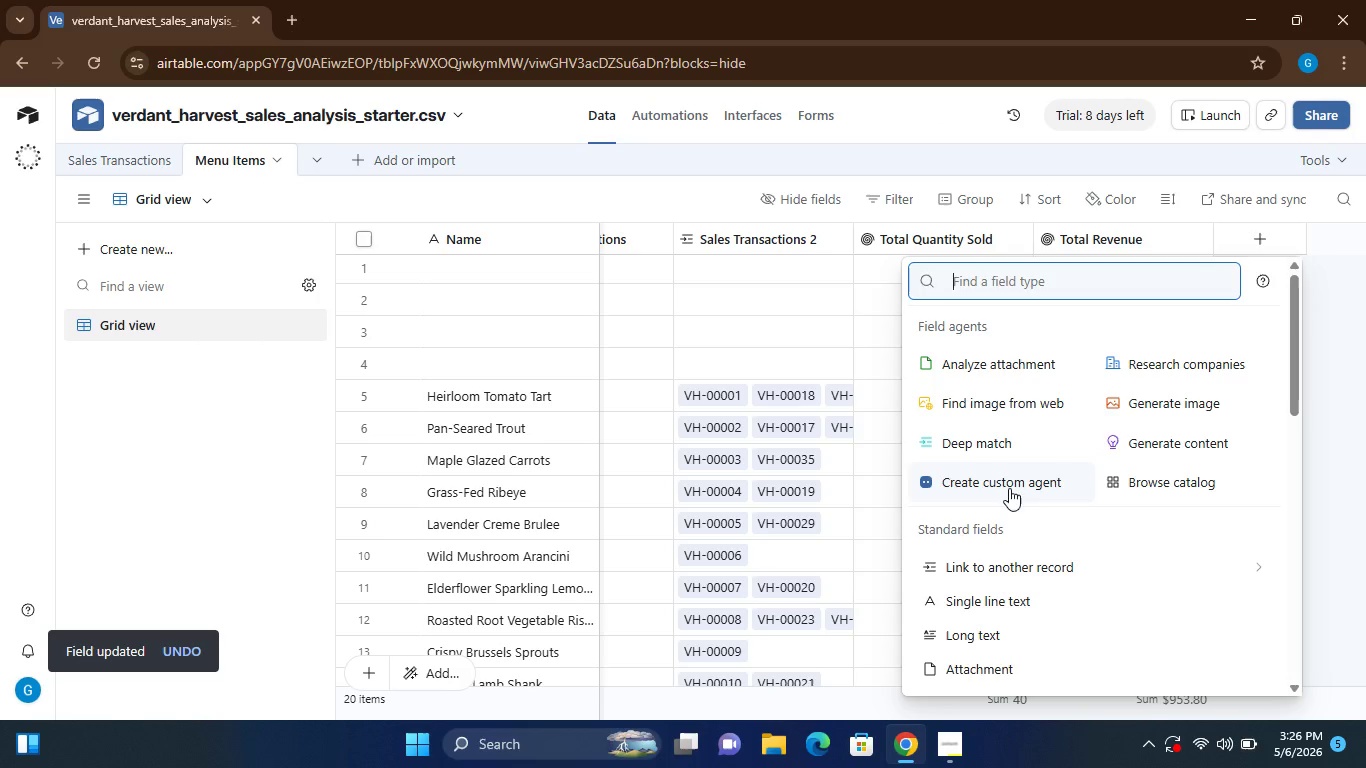 
wait(5.96)
 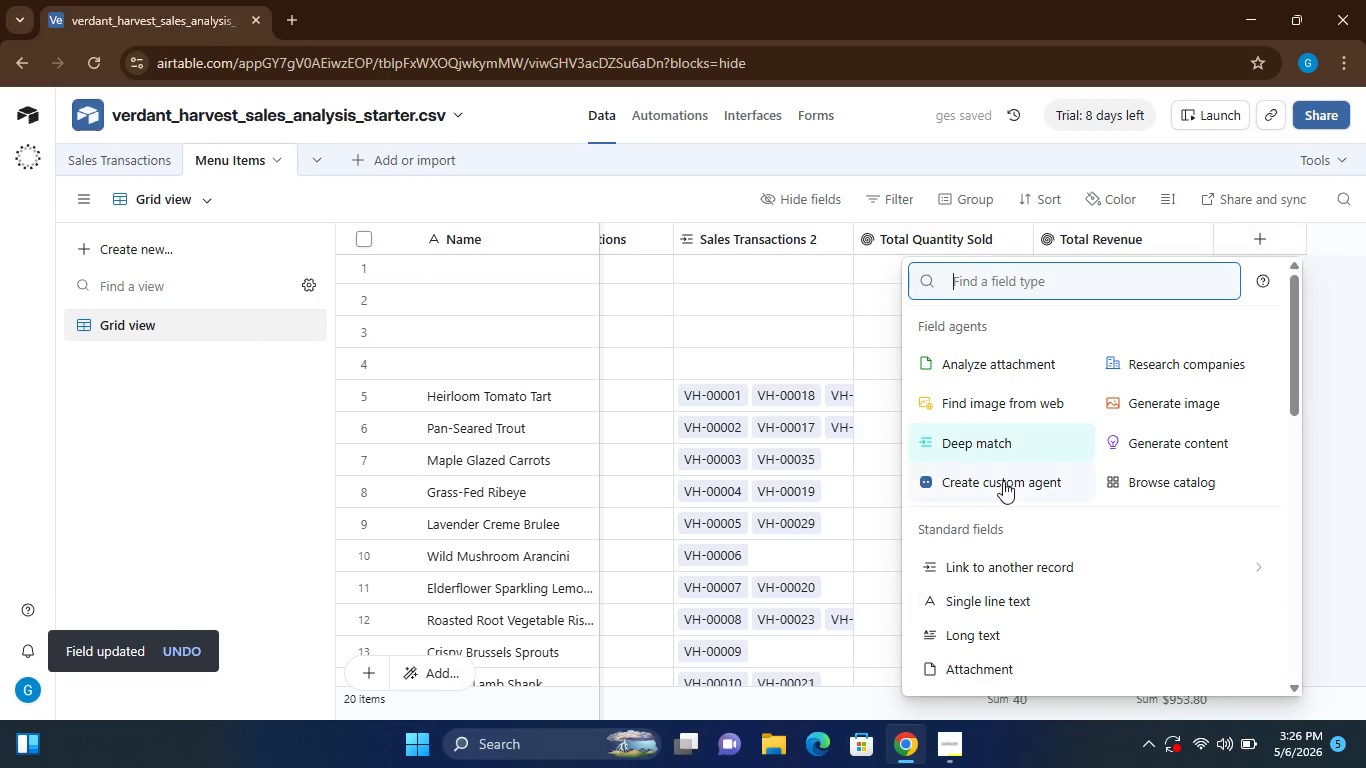 
mouse_move([1002, 616])
 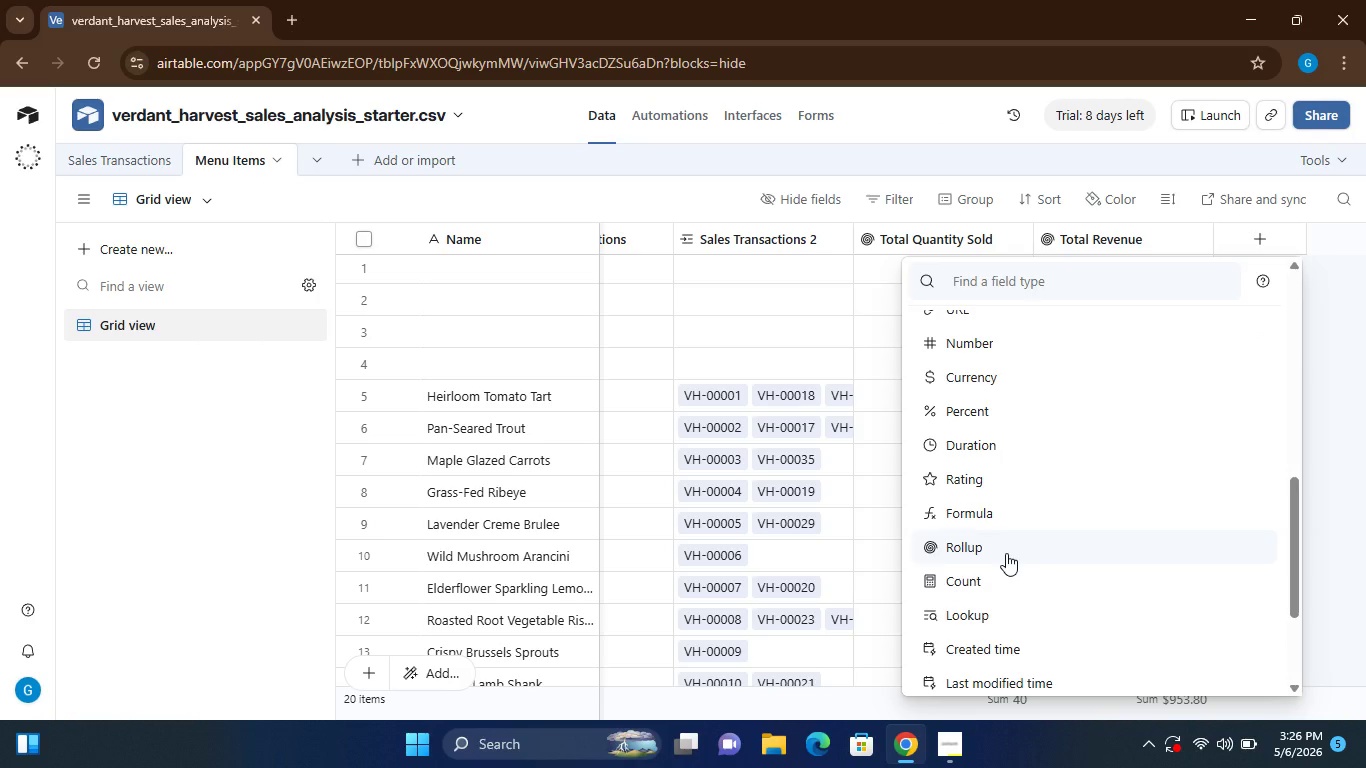 
left_click([1006, 553])
 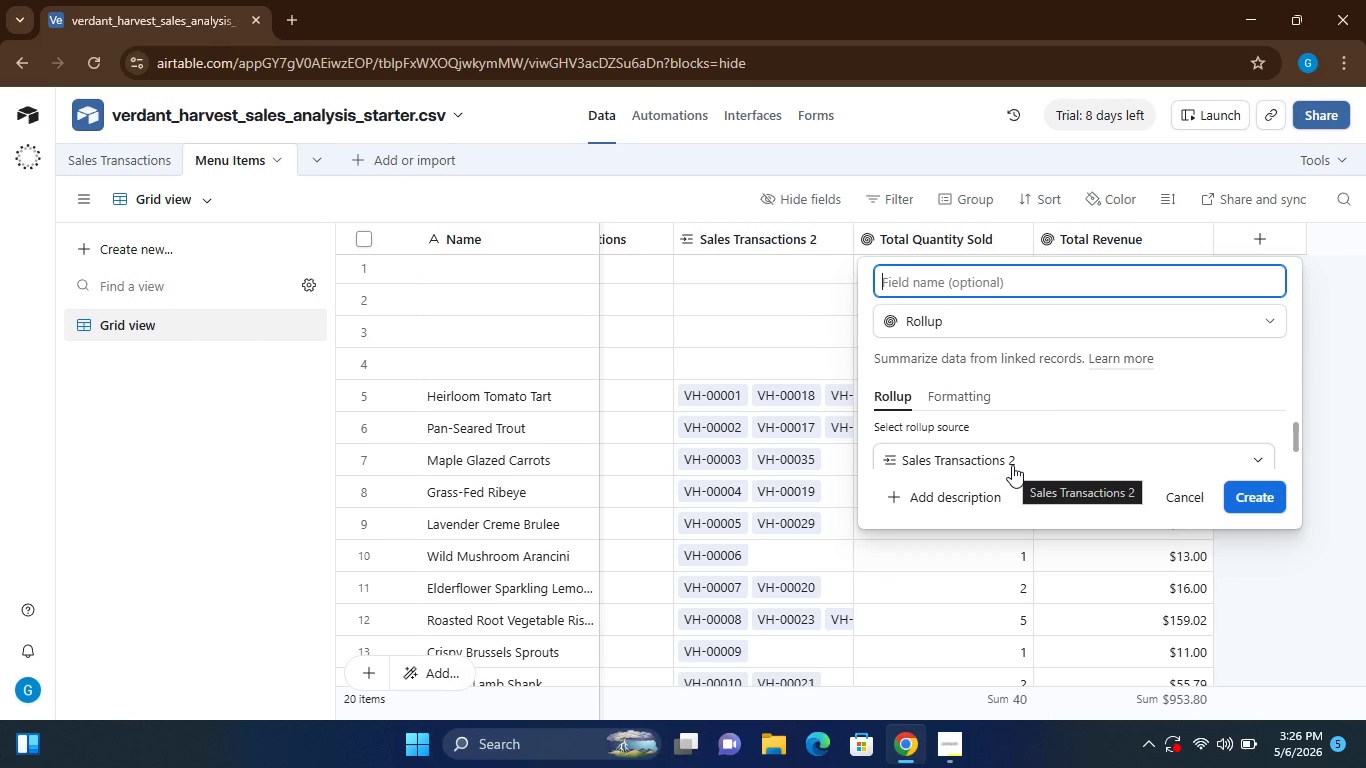 
wait(7.66)
 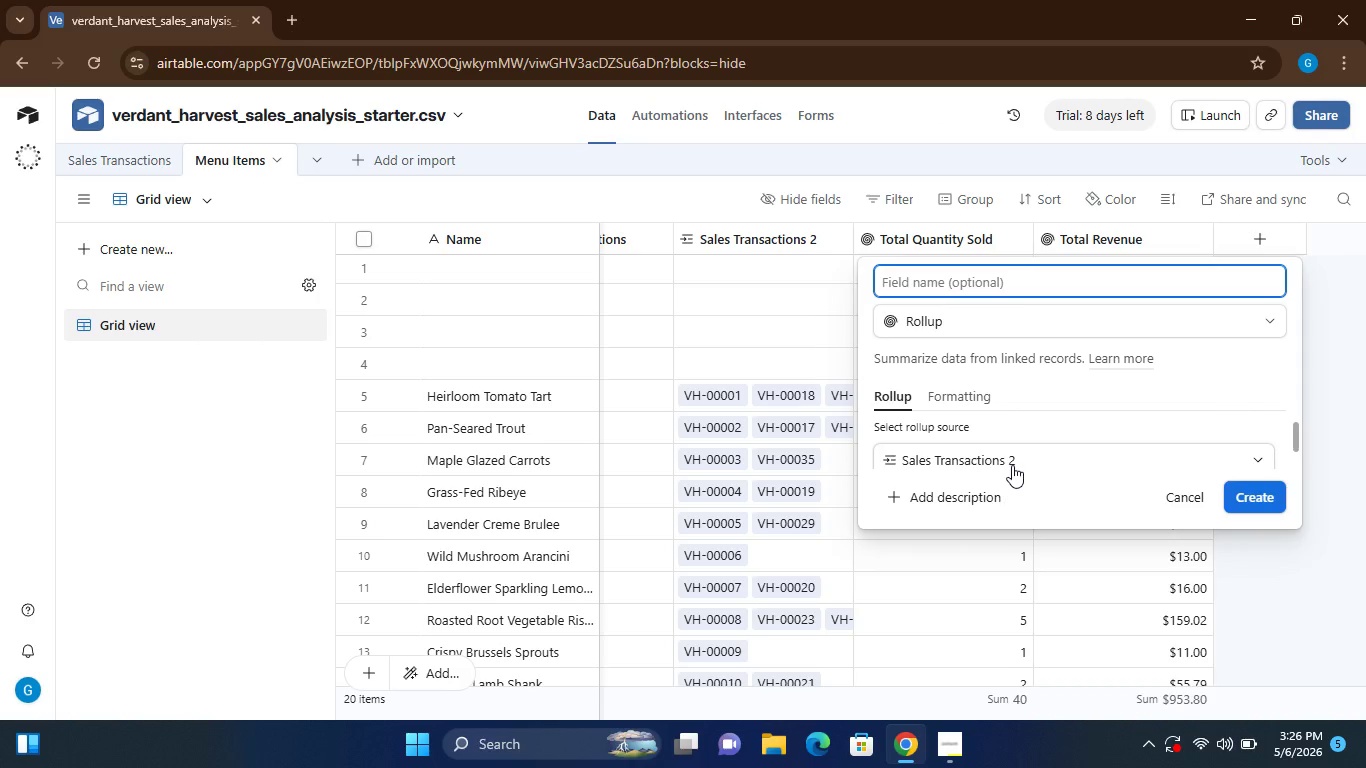 
type(AVG)
key(Backspace)
key(Backspace)
type(vg Profit Margin)
 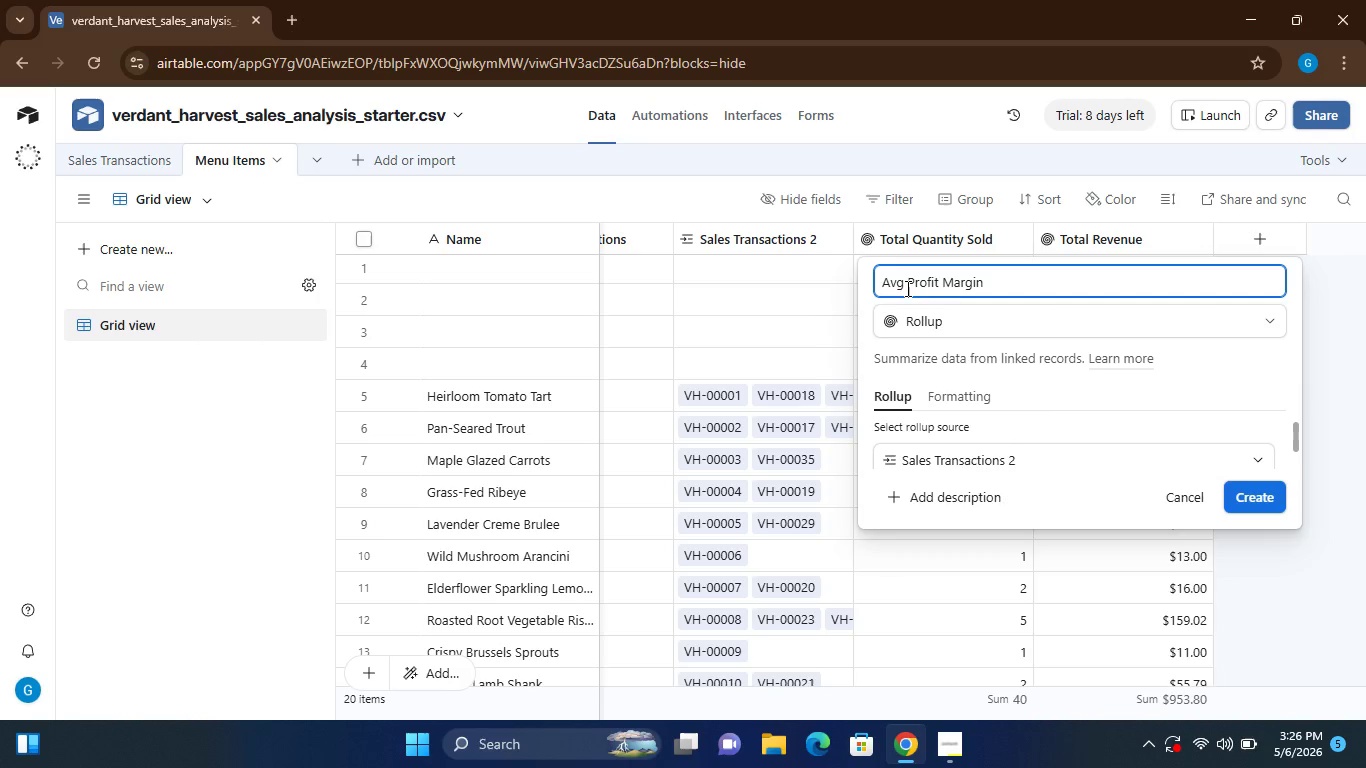 
wait(8.52)
 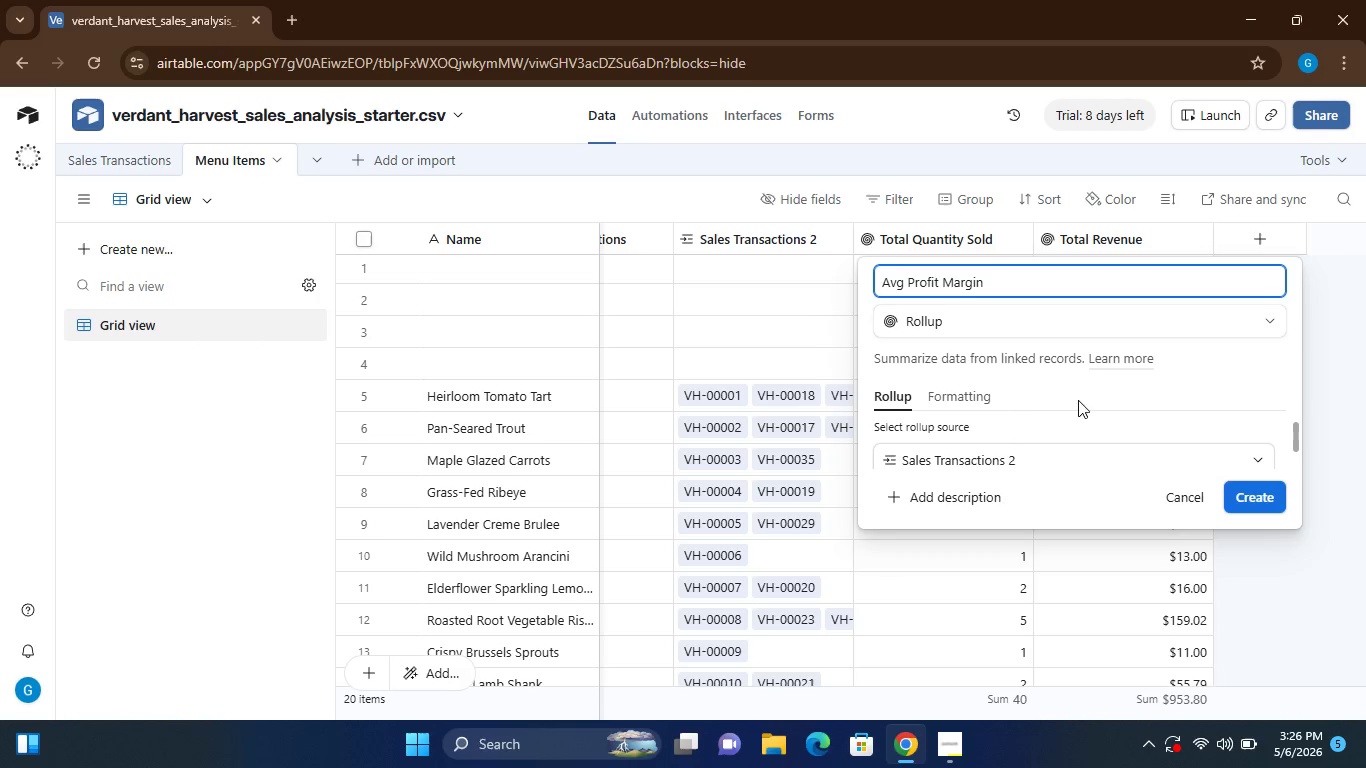 
left_click([1032, 444])
 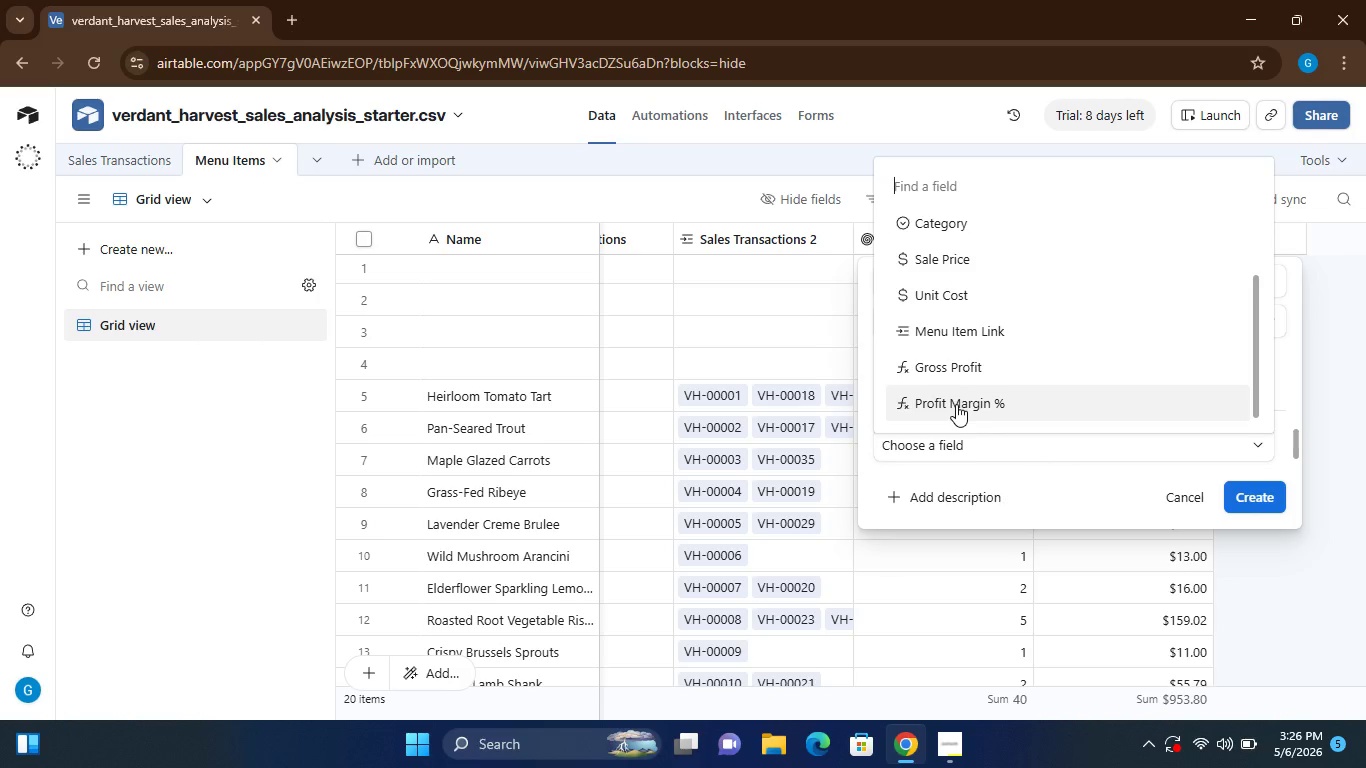 
wait(9.66)
 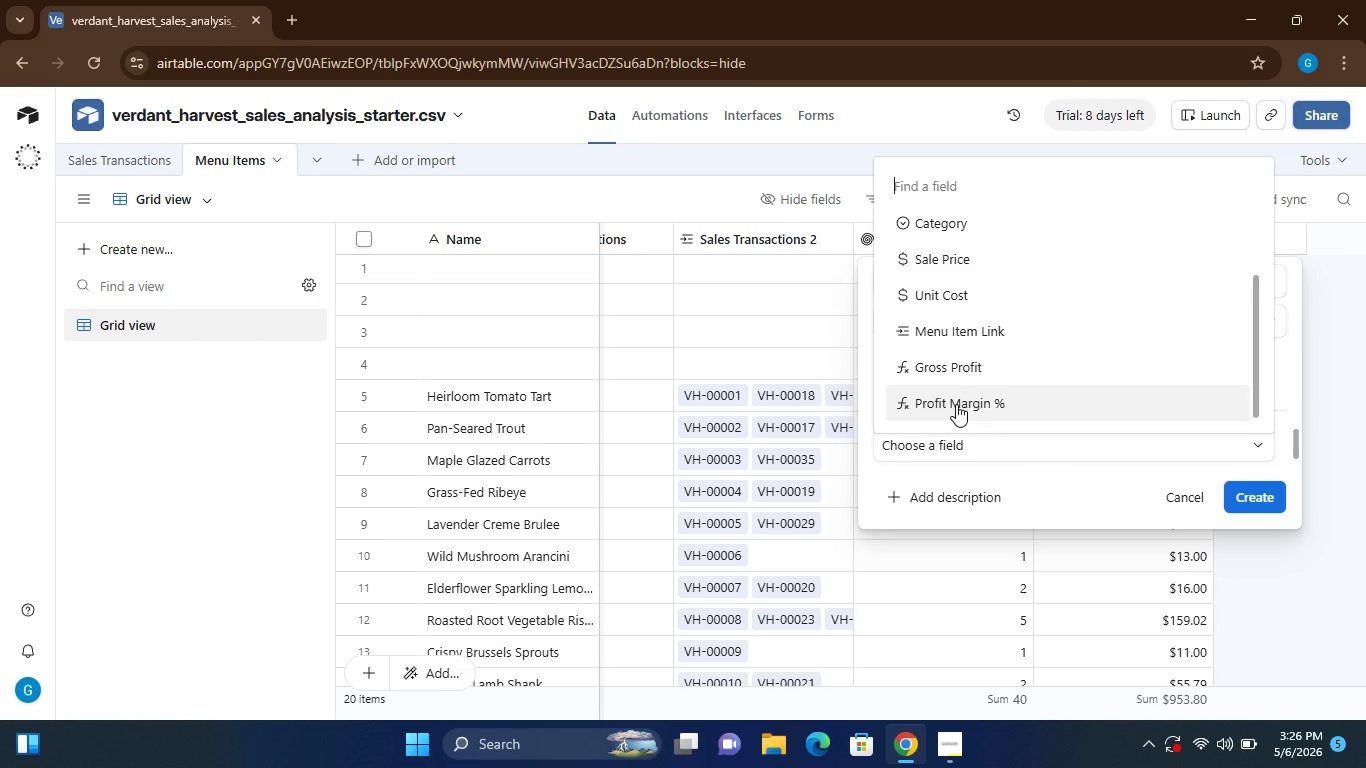 
left_click([956, 404])
 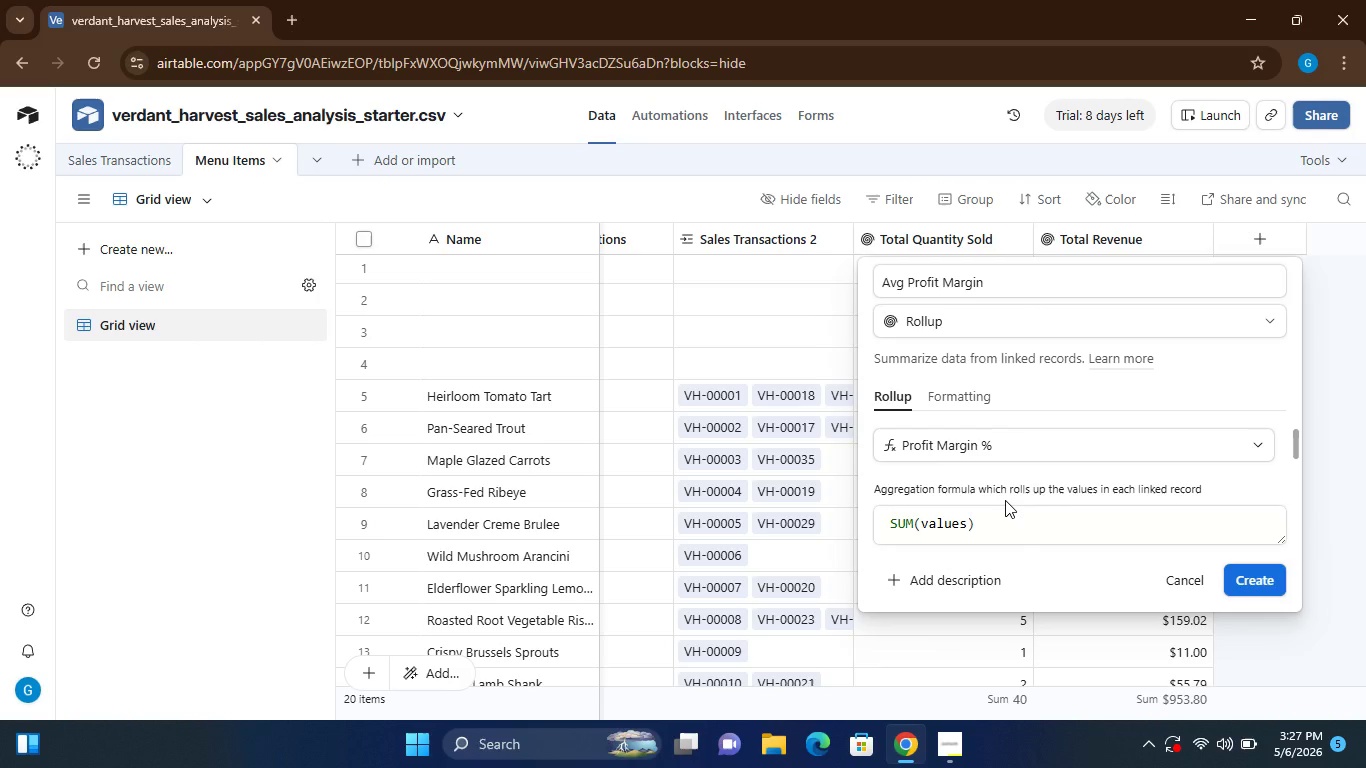 
wait(6.27)
 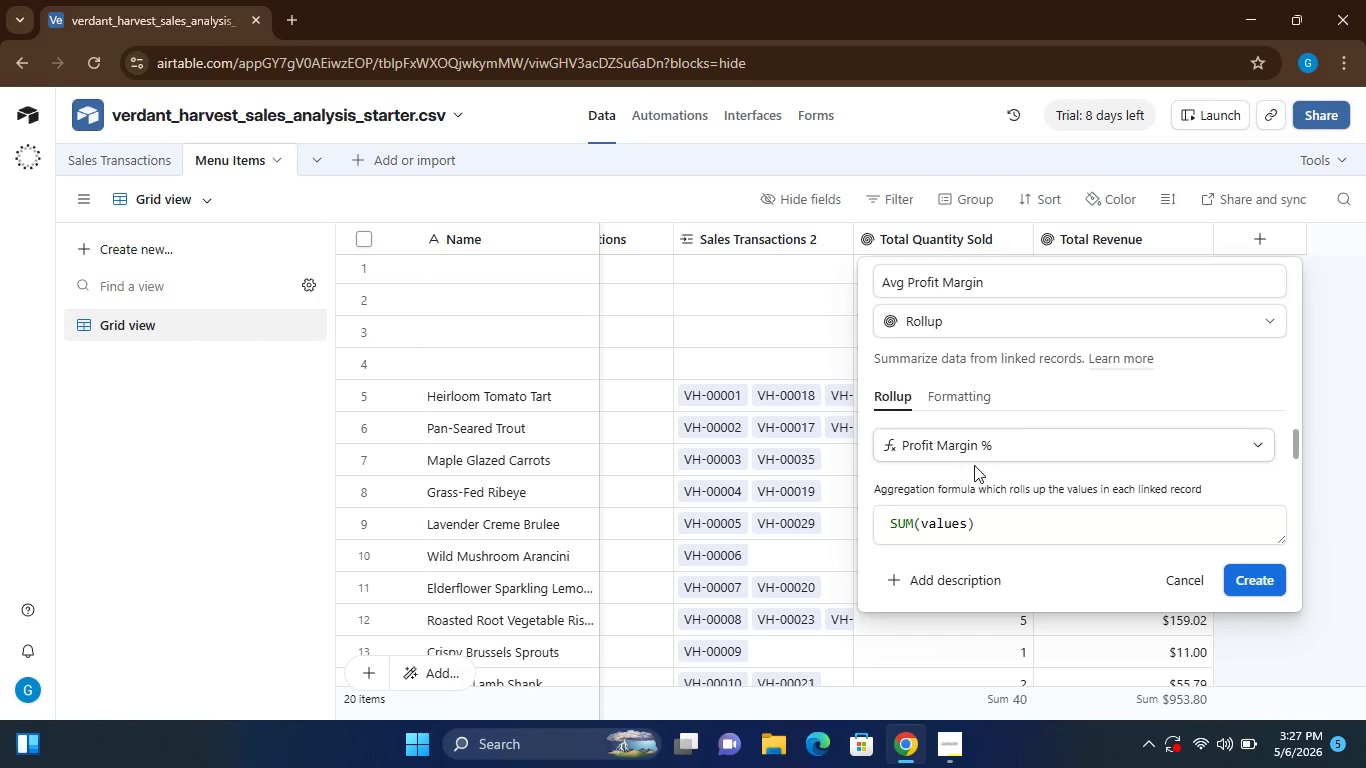 
left_click([911, 519])
 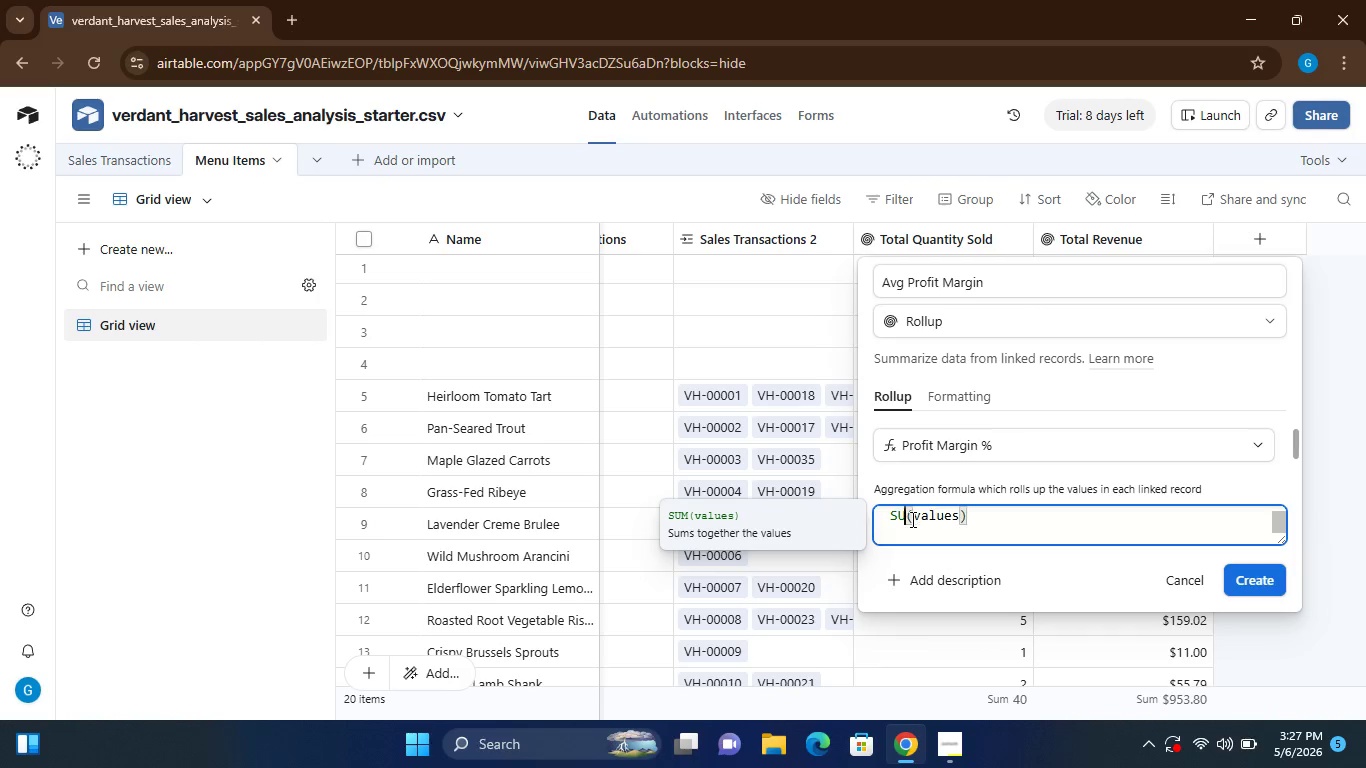 
key(Backspace)
key(Backspace)
key(Backspace)
type(AVERAGE)
 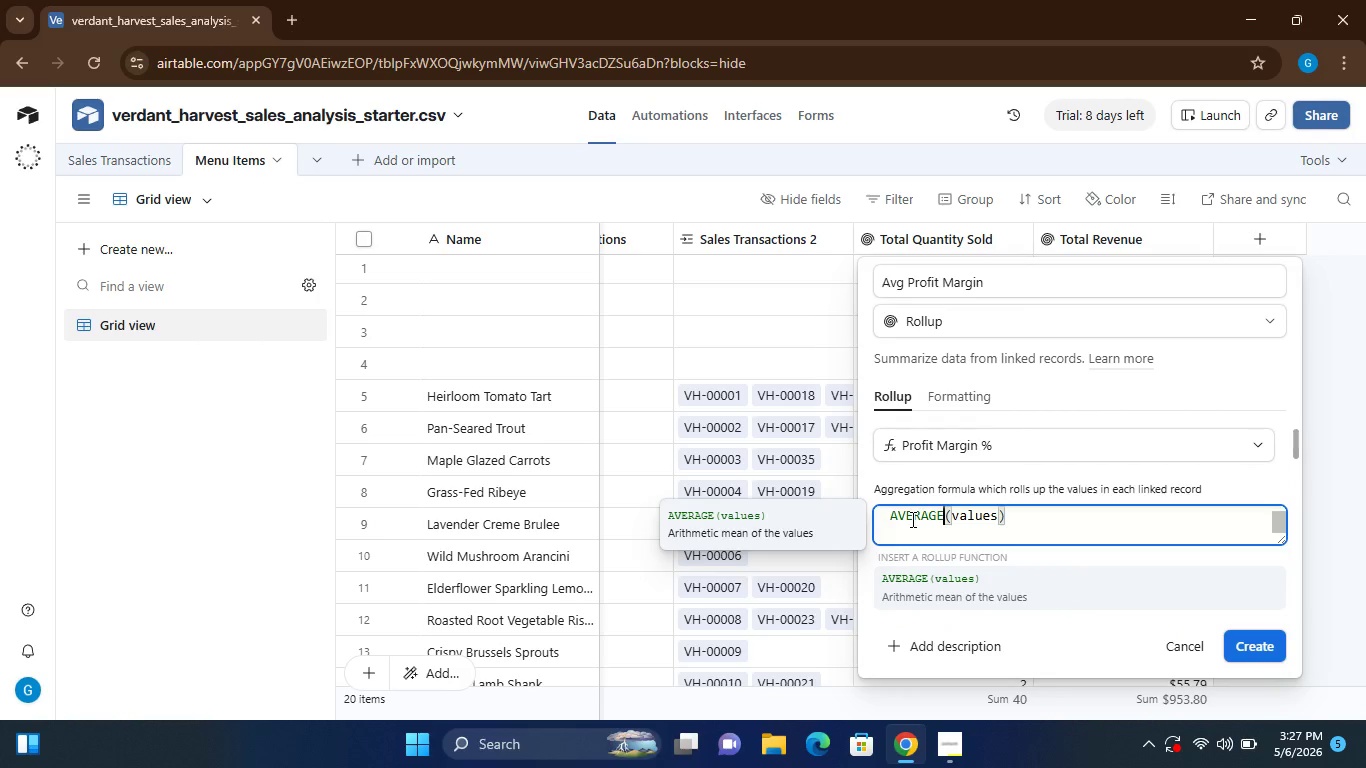 
wait(5.23)
 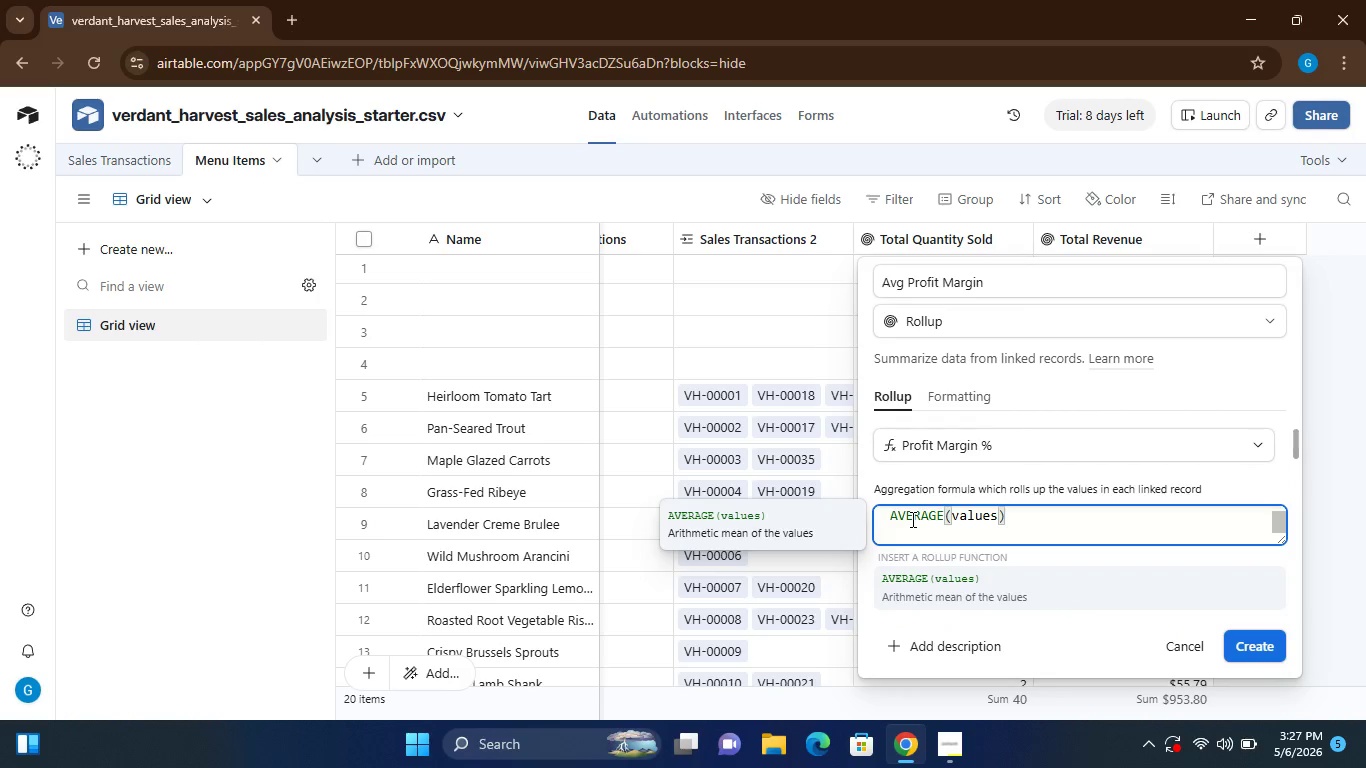 
left_click([975, 398])
 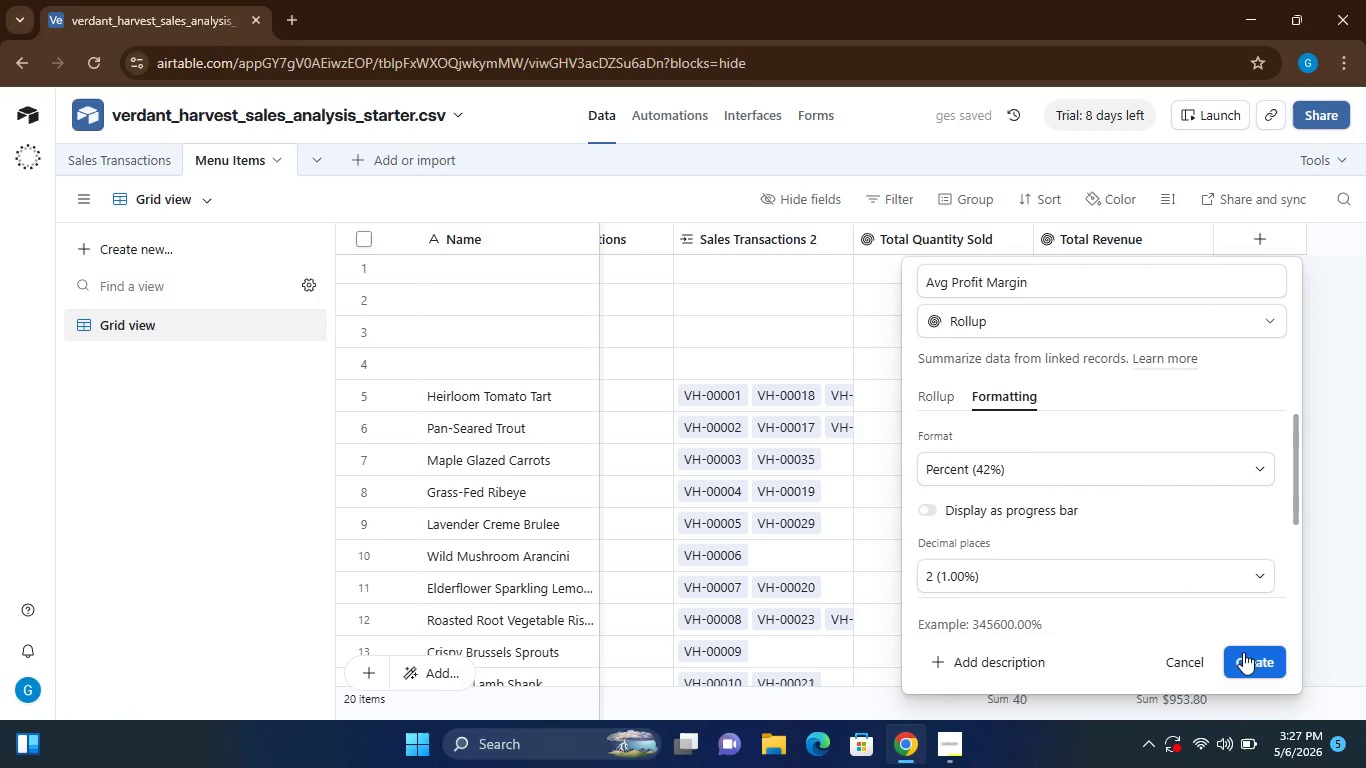 
wait(5.36)
 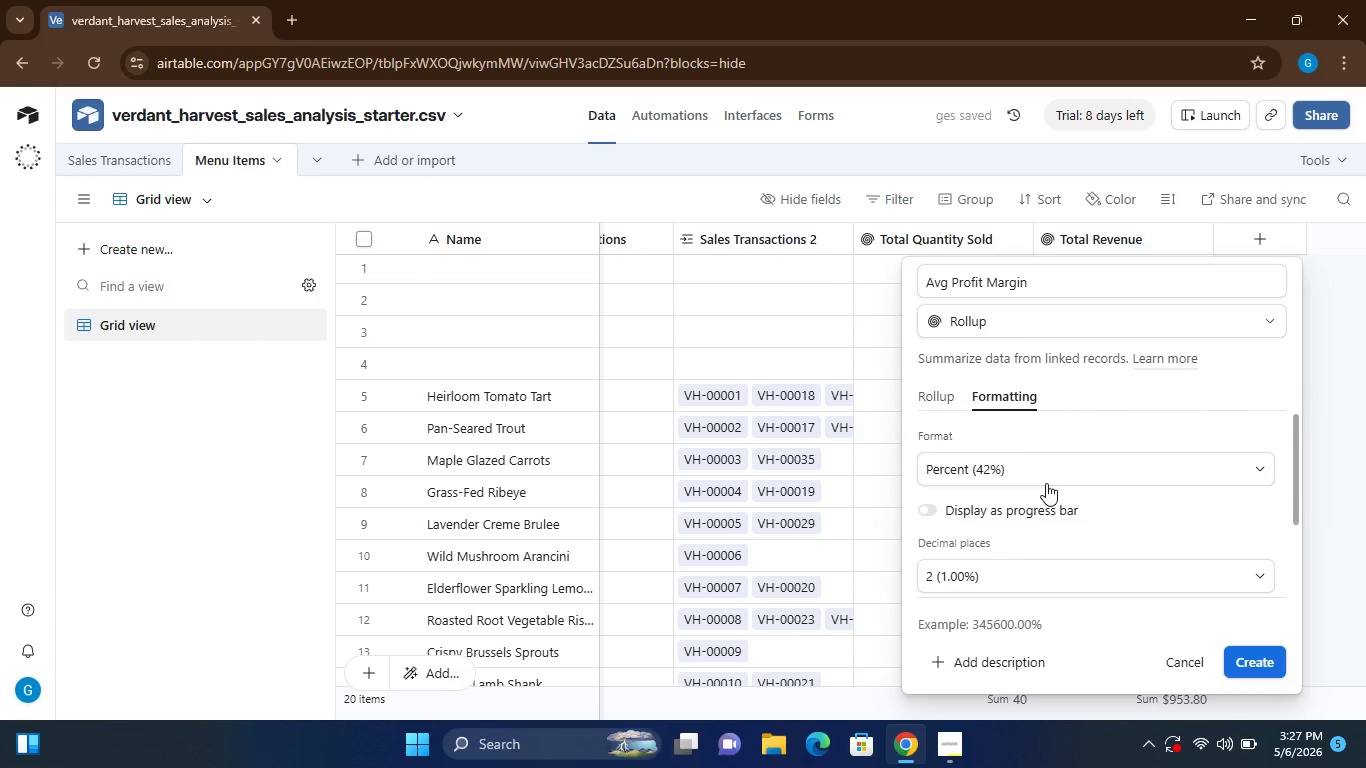 
left_click([1252, 662])
 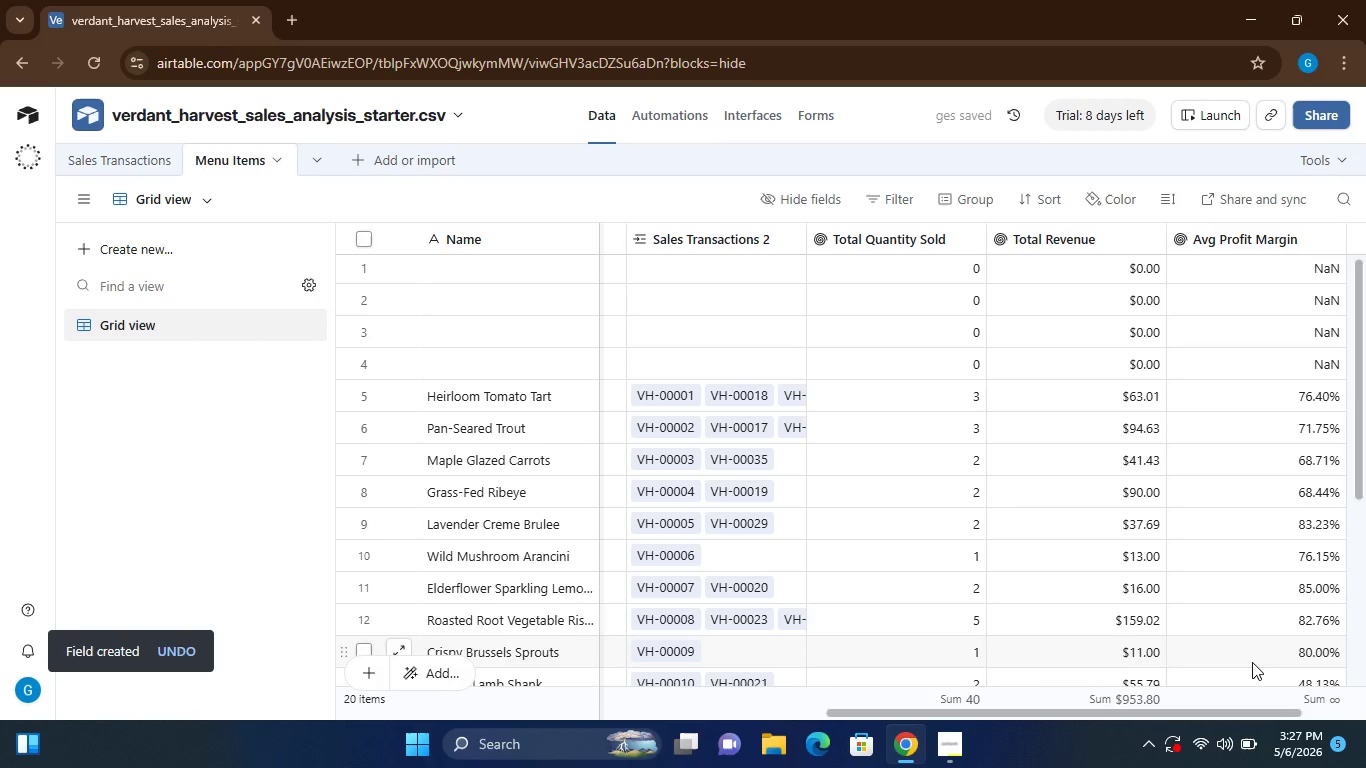 
wait(10.83)
 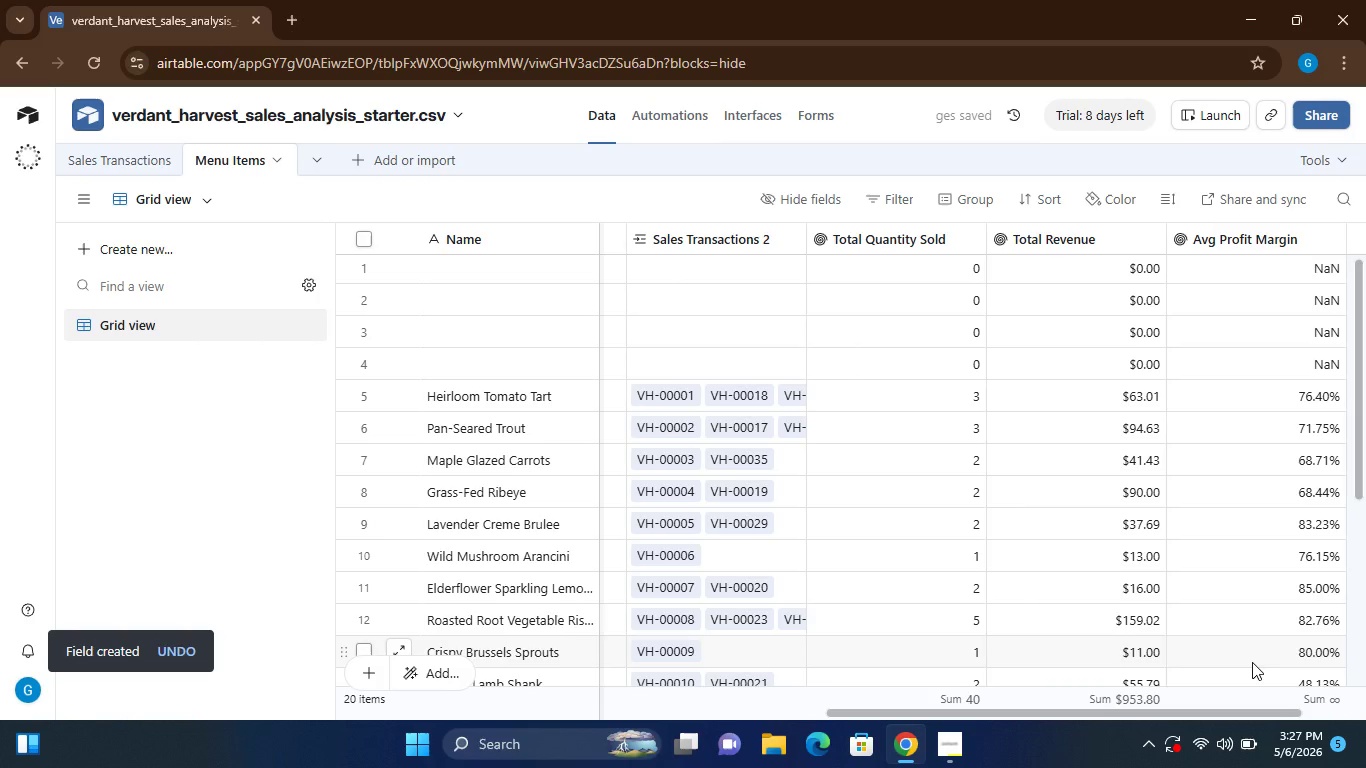 
left_click([90, 158])
 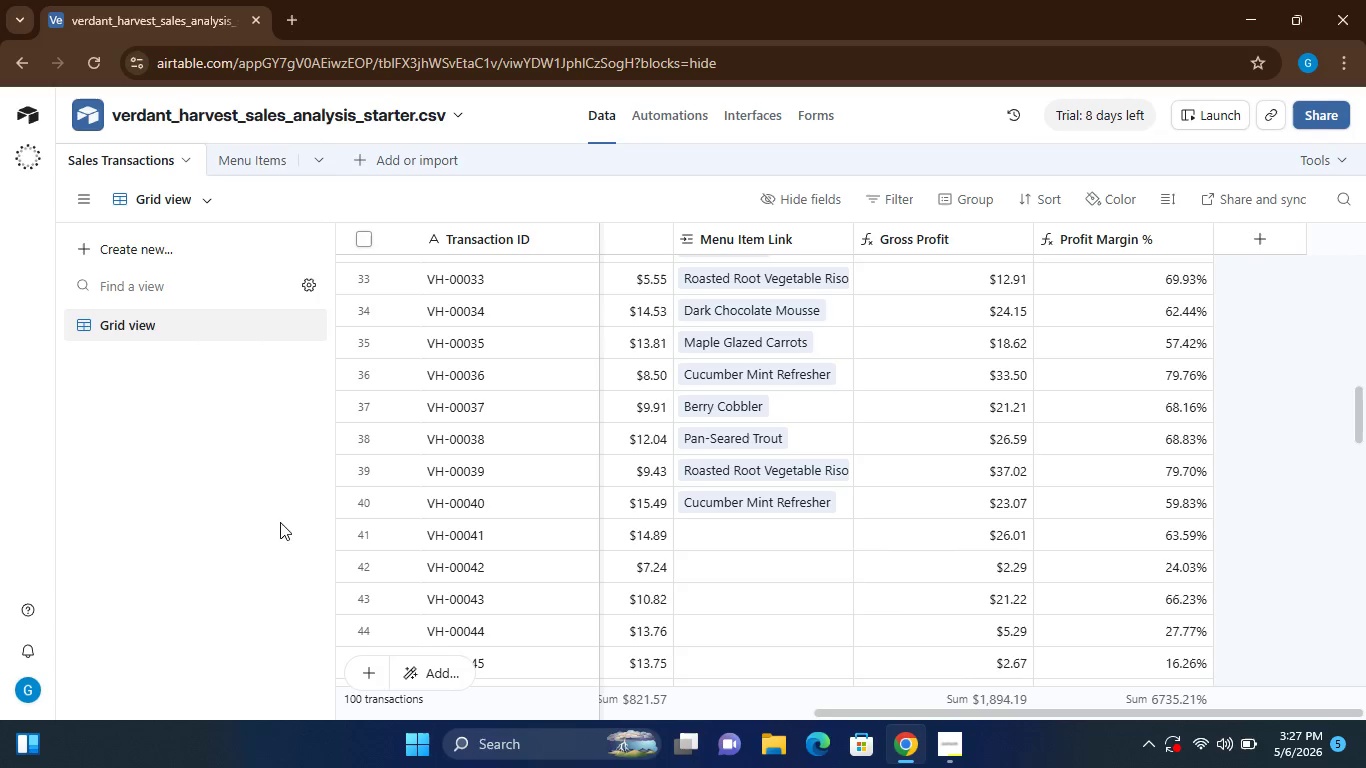 
wait(12.81)
 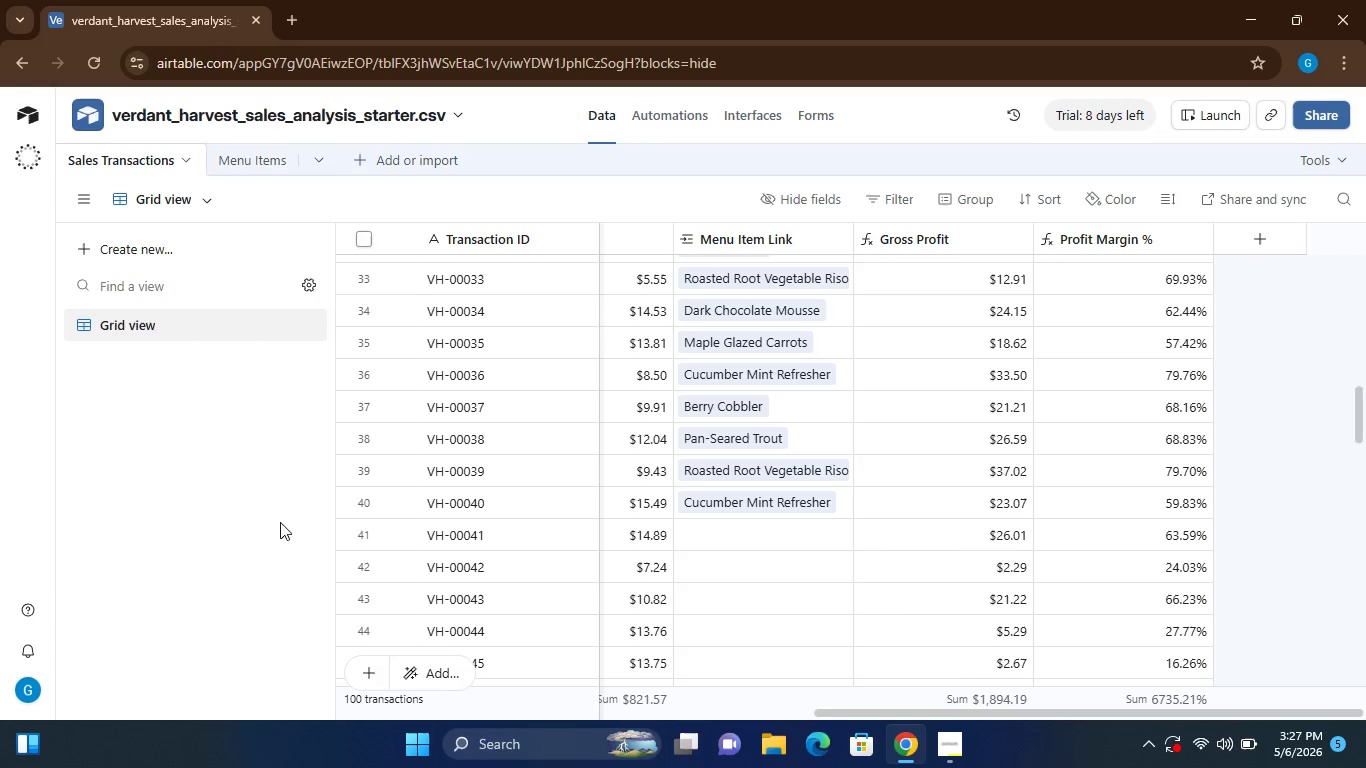 
left_click([173, 248])
 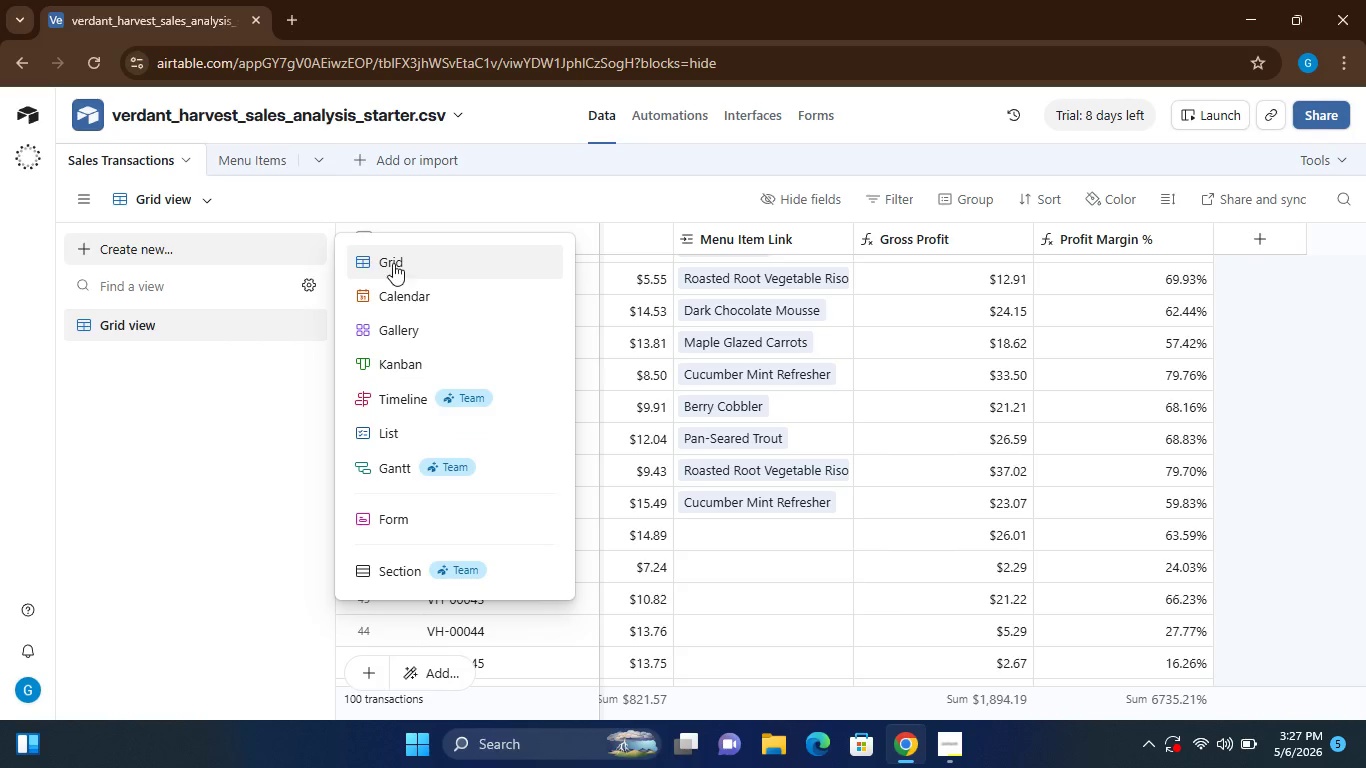 
left_click([393, 263])
 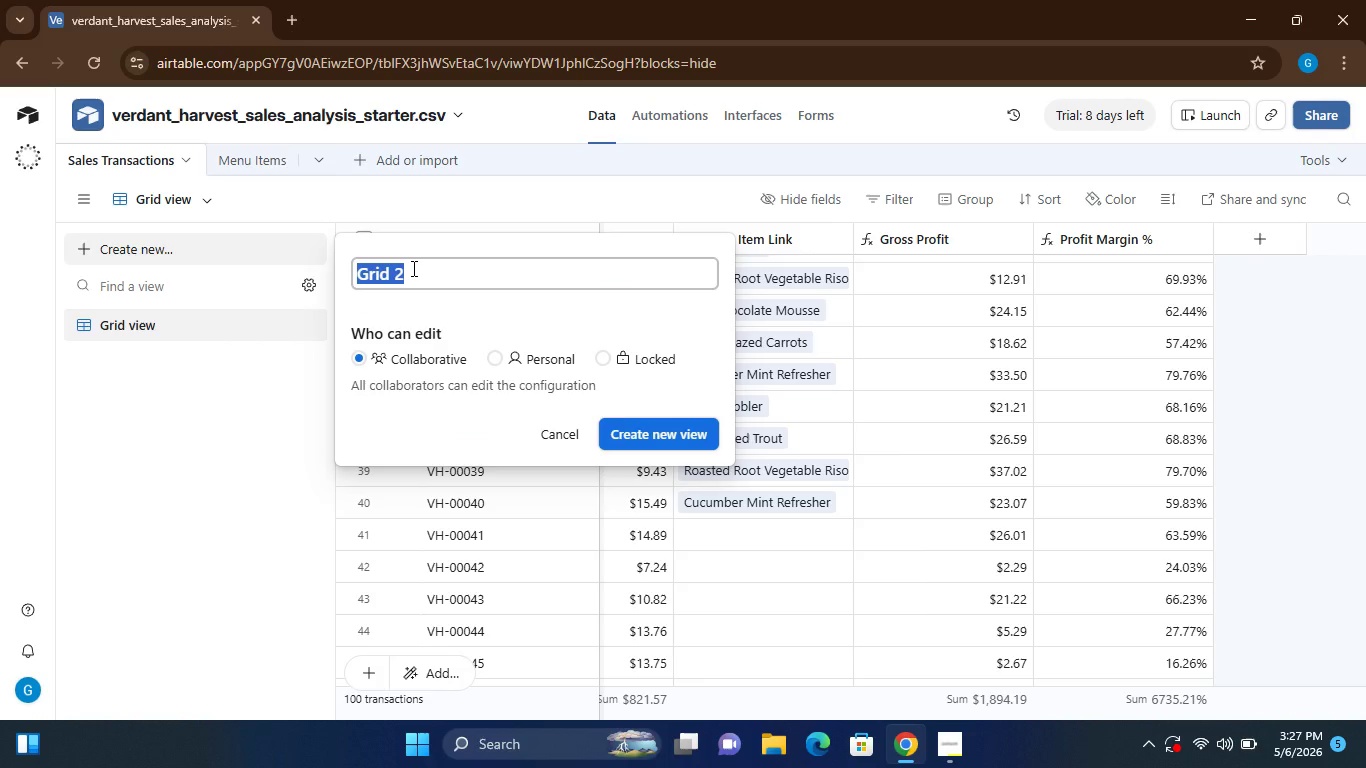 
type(By Category)
 